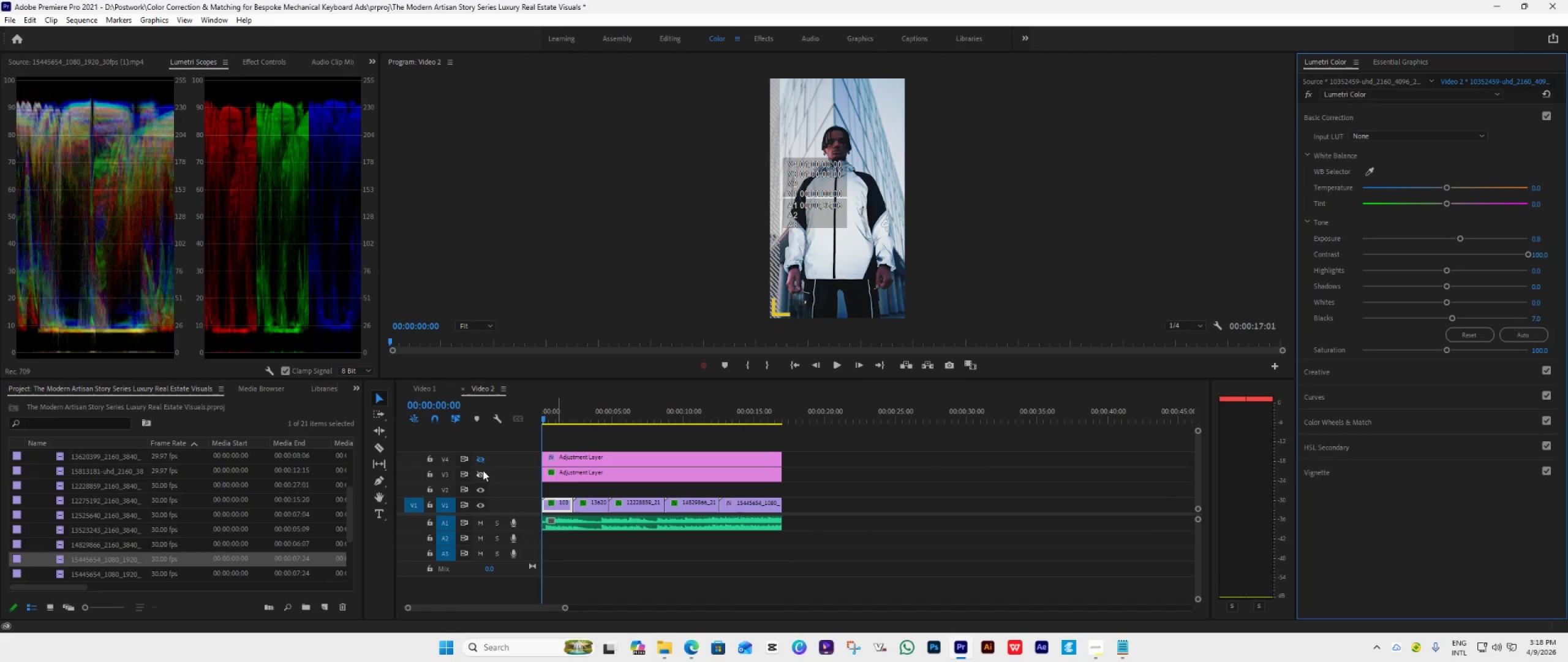 
left_click([483, 470])
 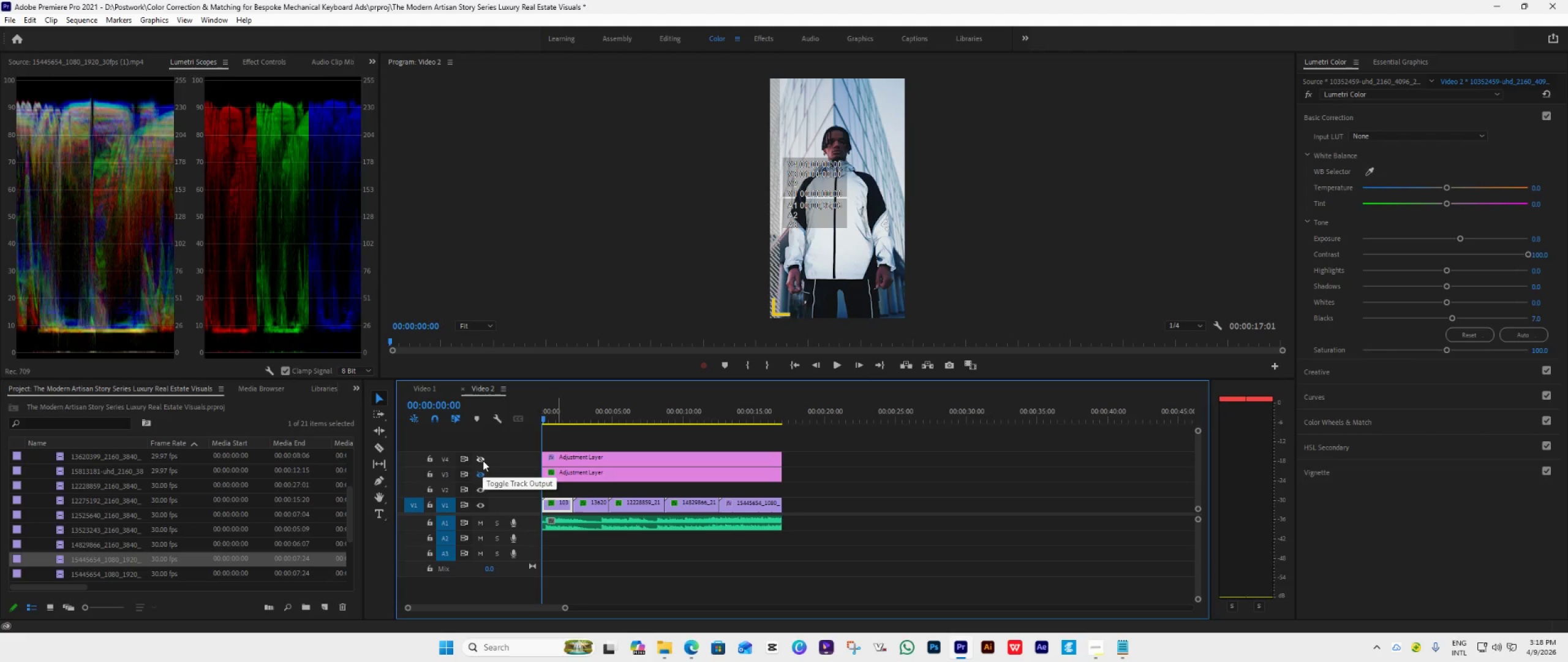 
left_click([483, 460])
 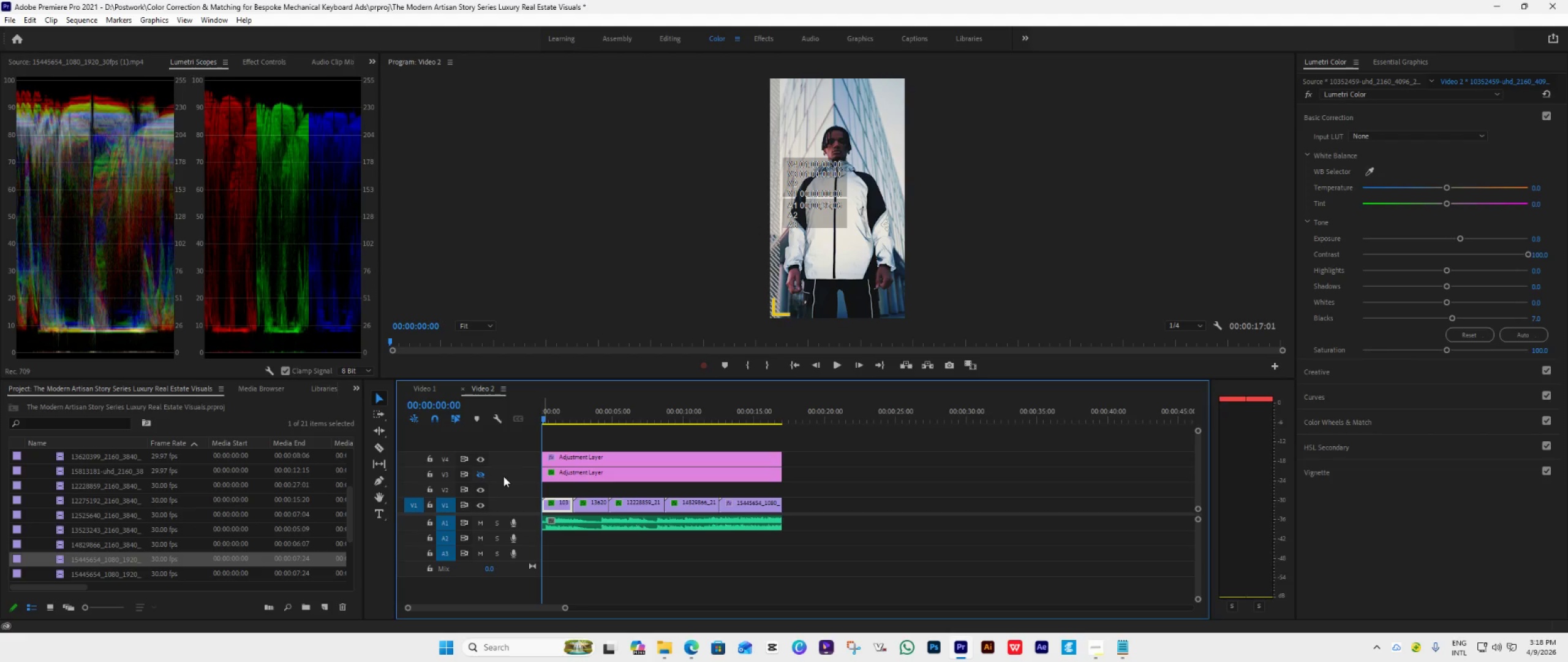 
left_click([480, 475])
 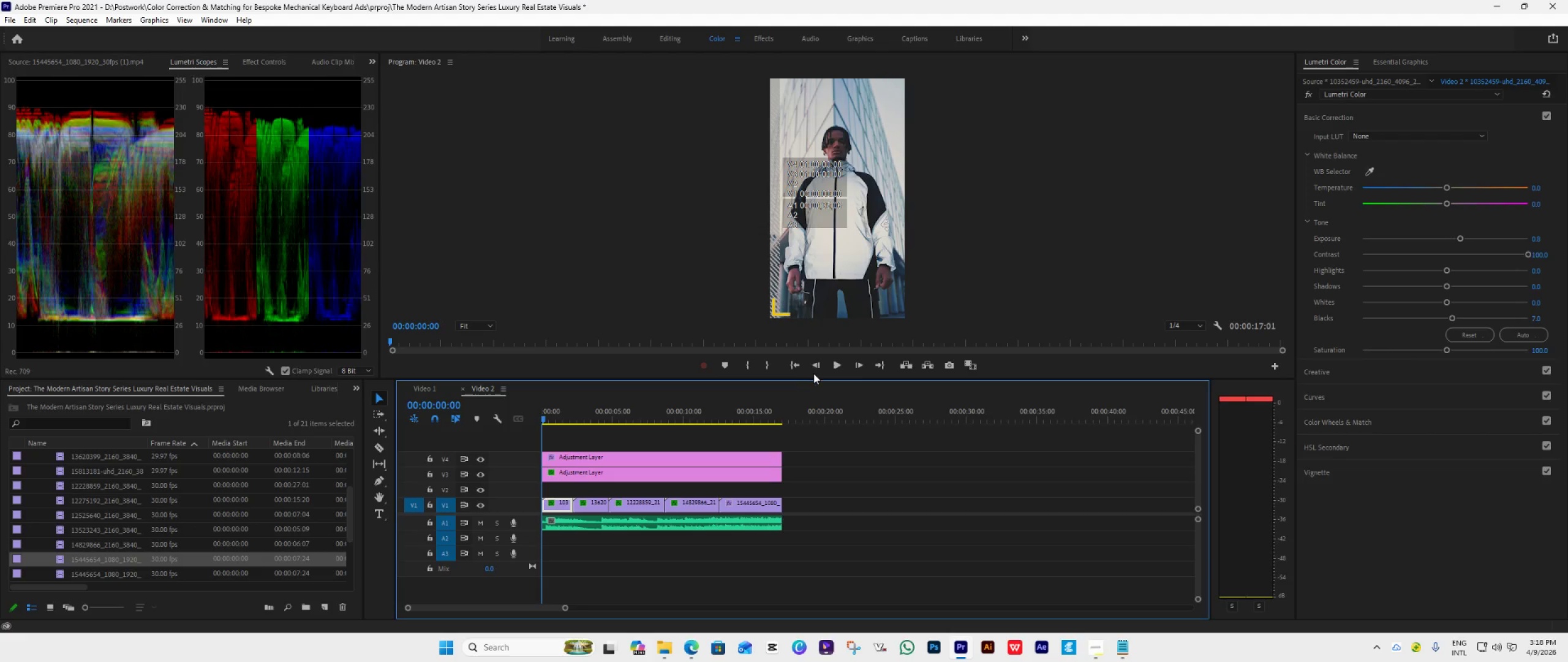 
left_click([800, 366])
 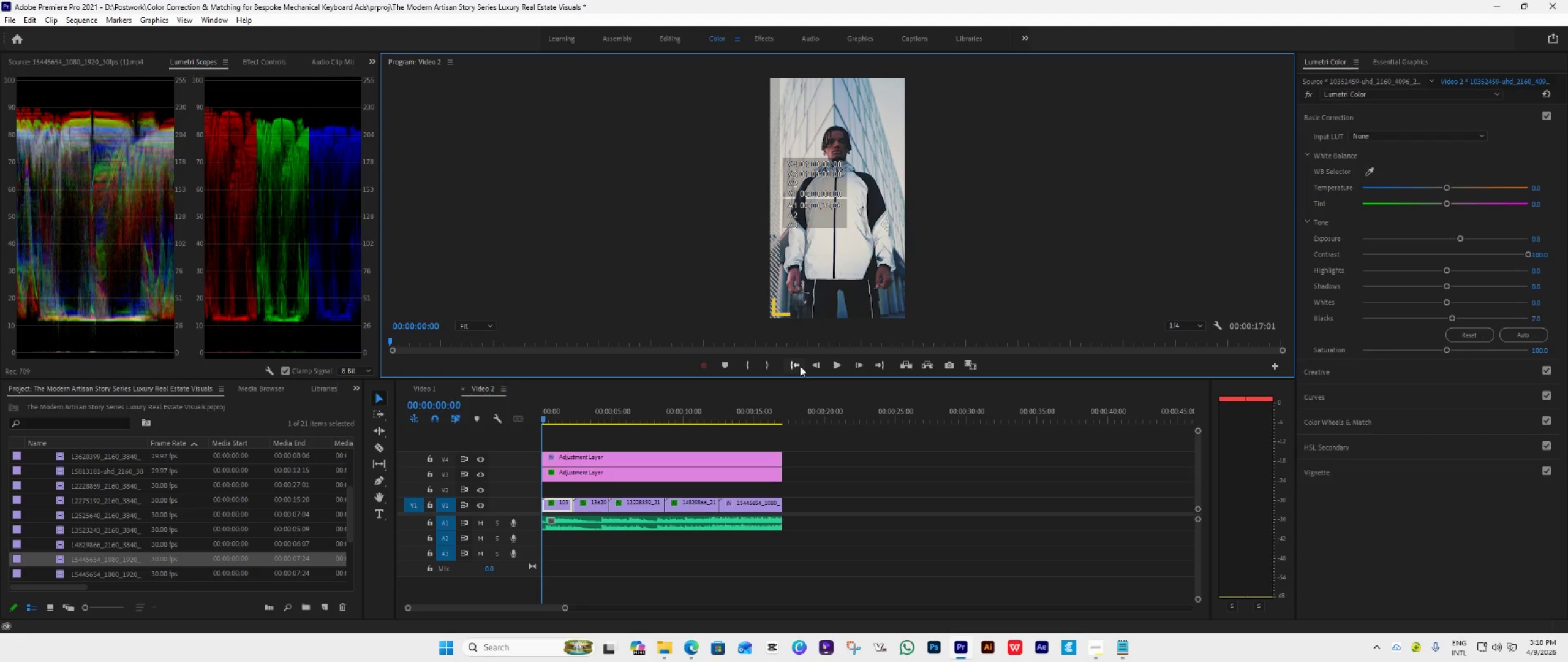 
key(Space)
 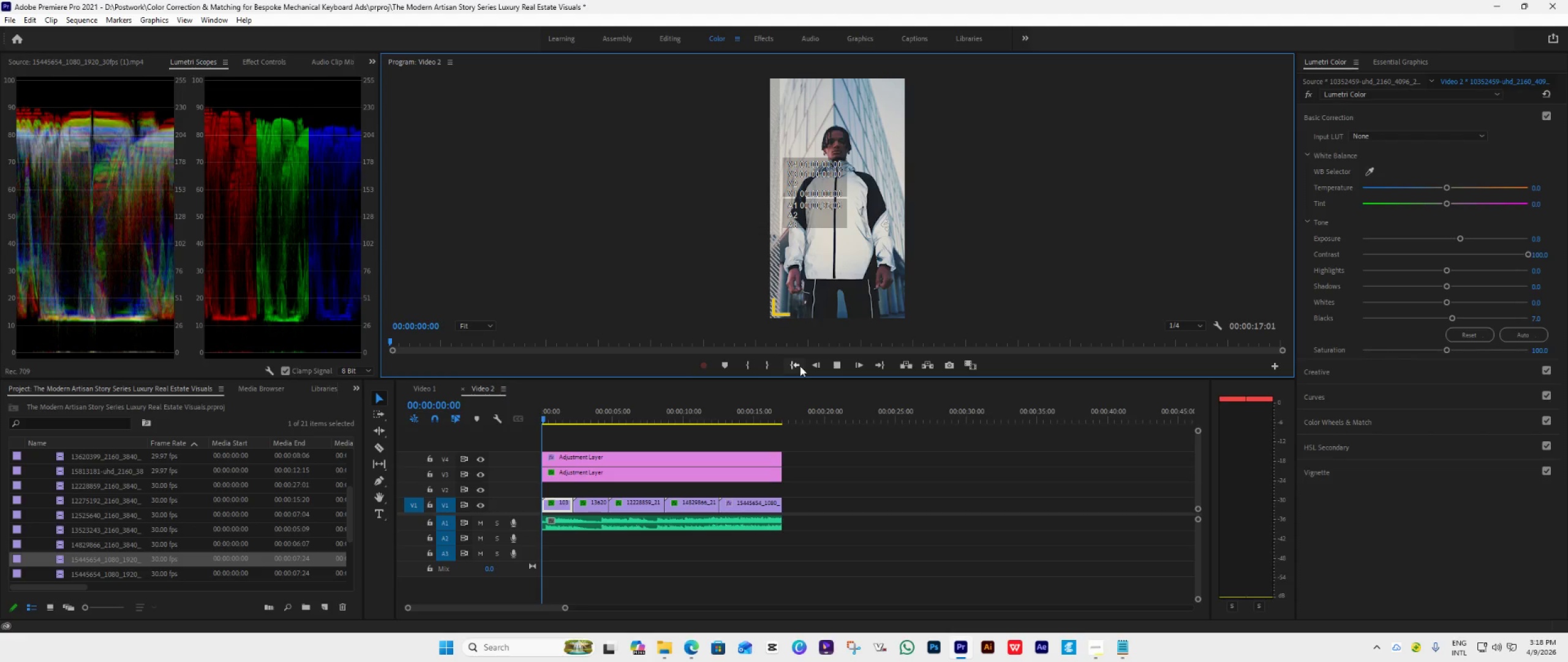 
key(Space)
 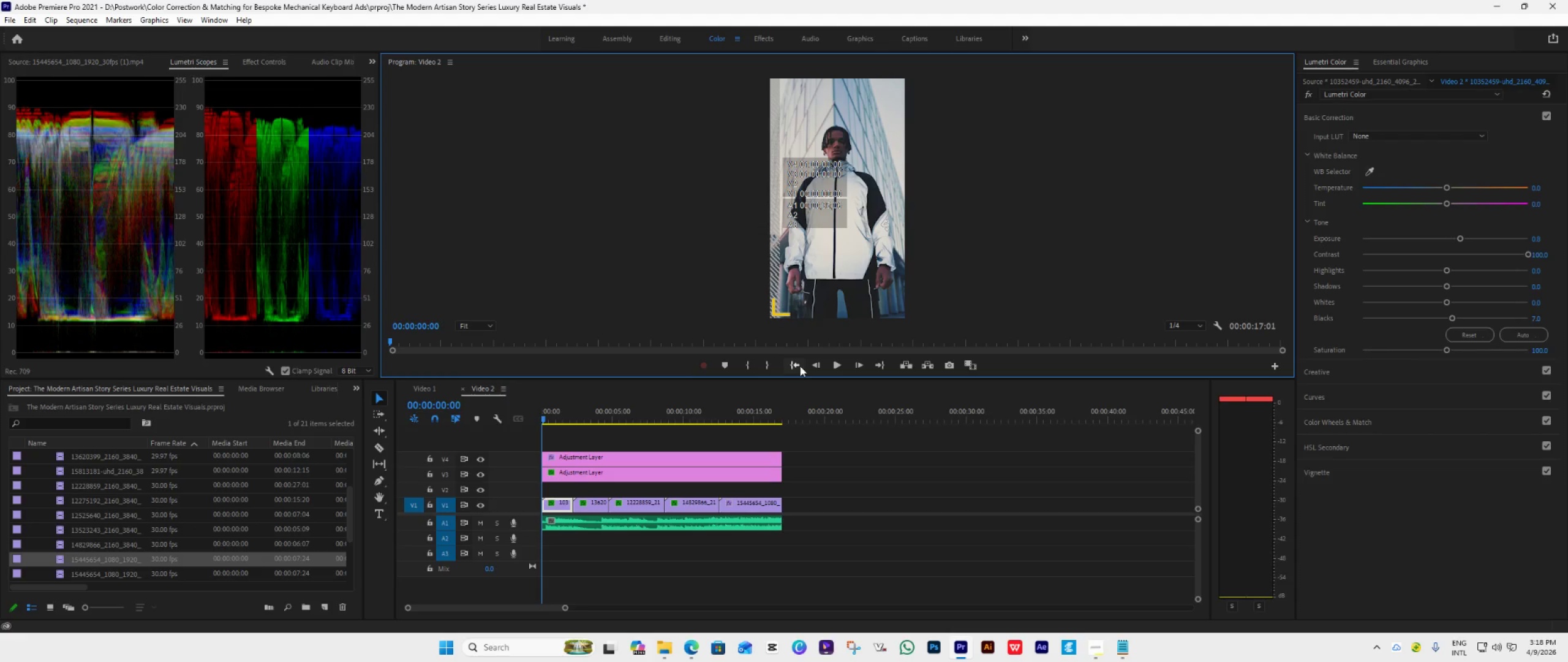 
key(Space)
 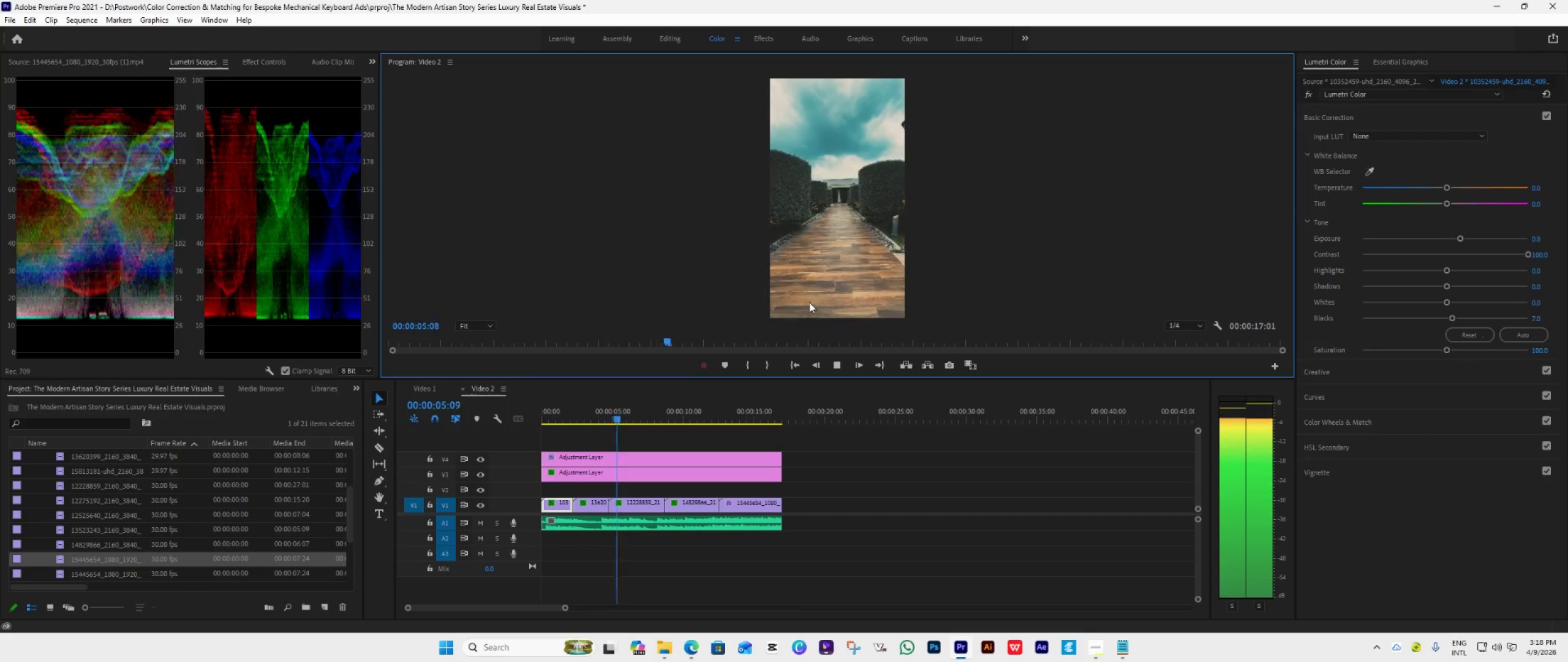 
wait(7.42)
 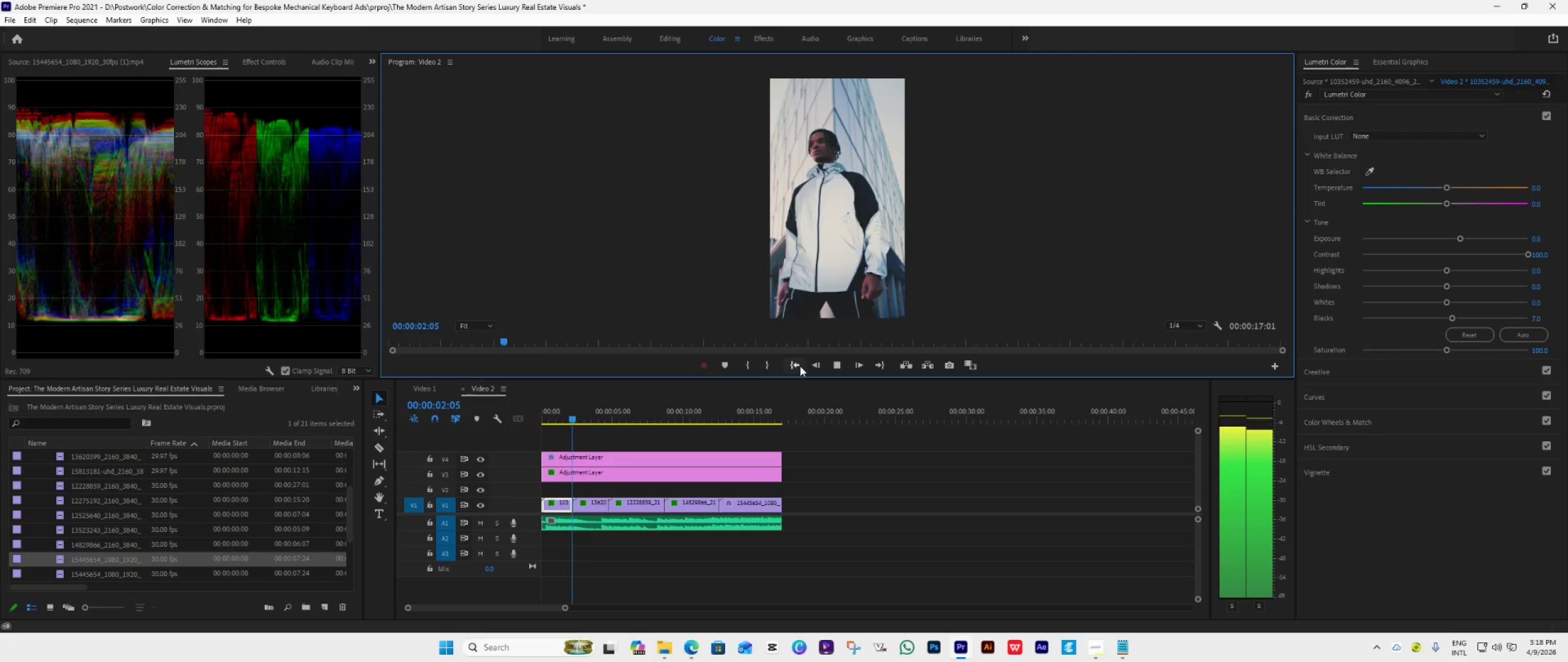 
key(Space)
 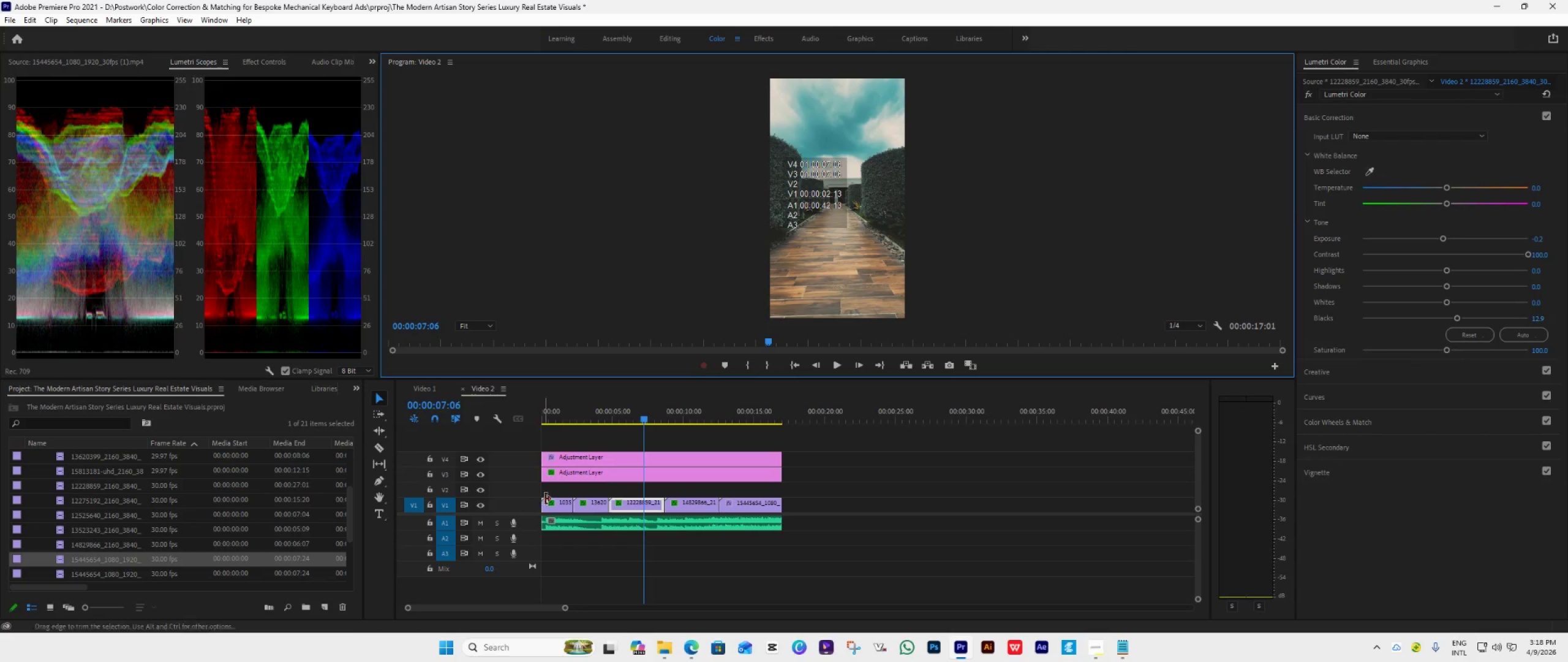 
left_click_drag(start_coordinate=[559, 503], to_coordinate=[559, 493])
 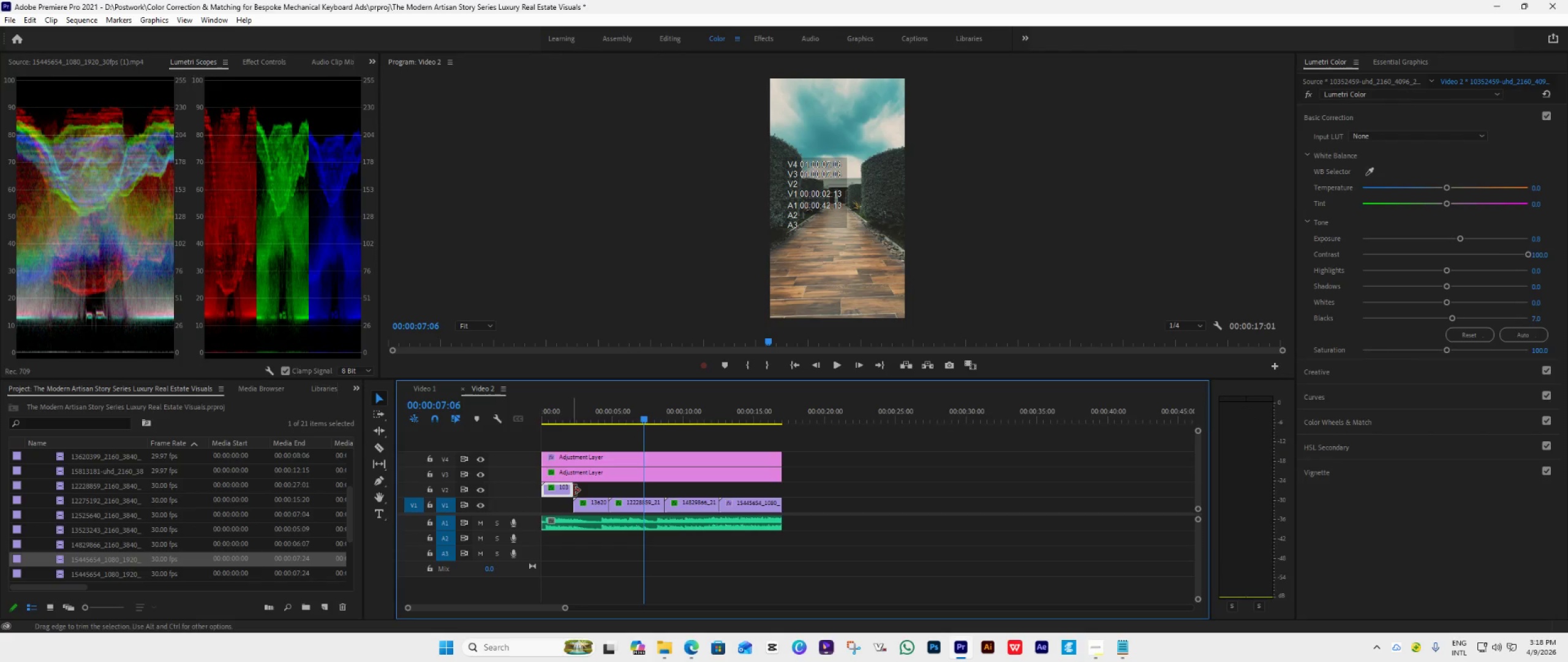 
left_click_drag(start_coordinate=[575, 490], to_coordinate=[624, 481])
 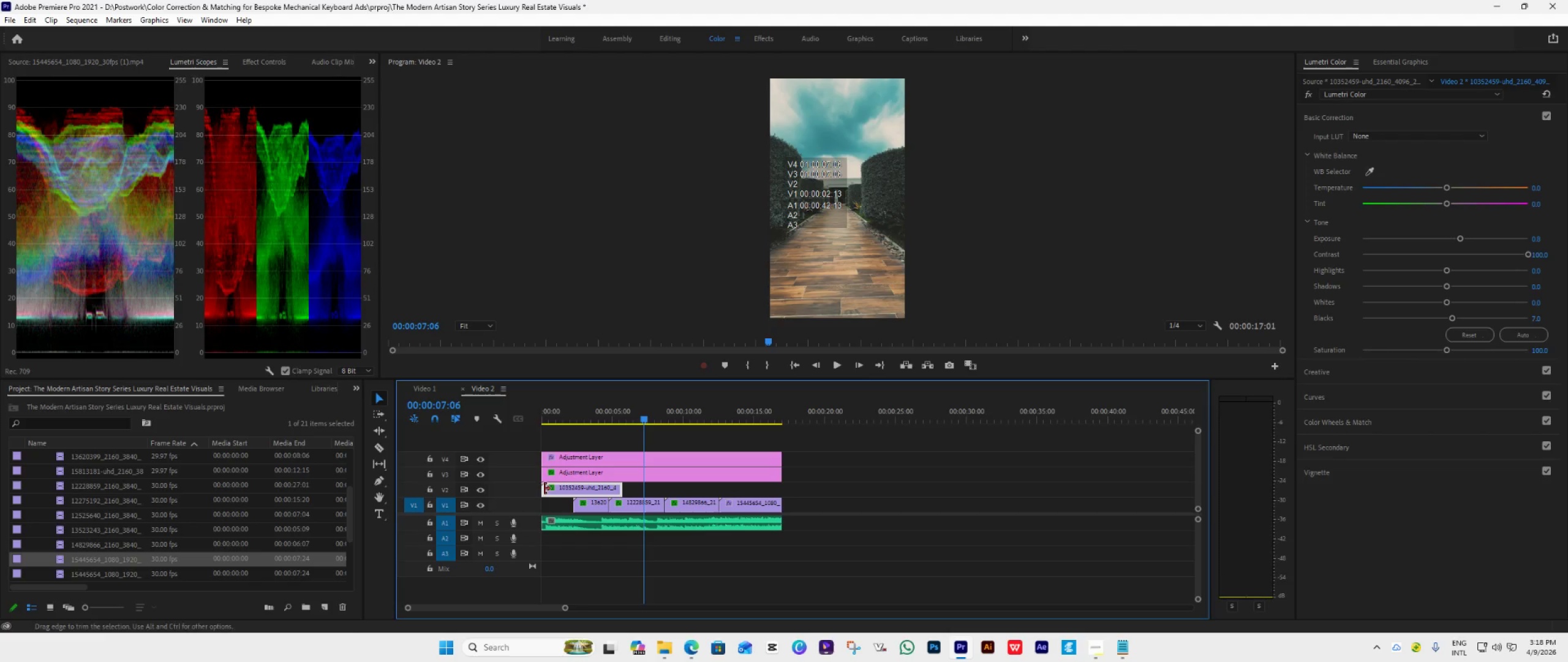 
left_click([547, 489])
 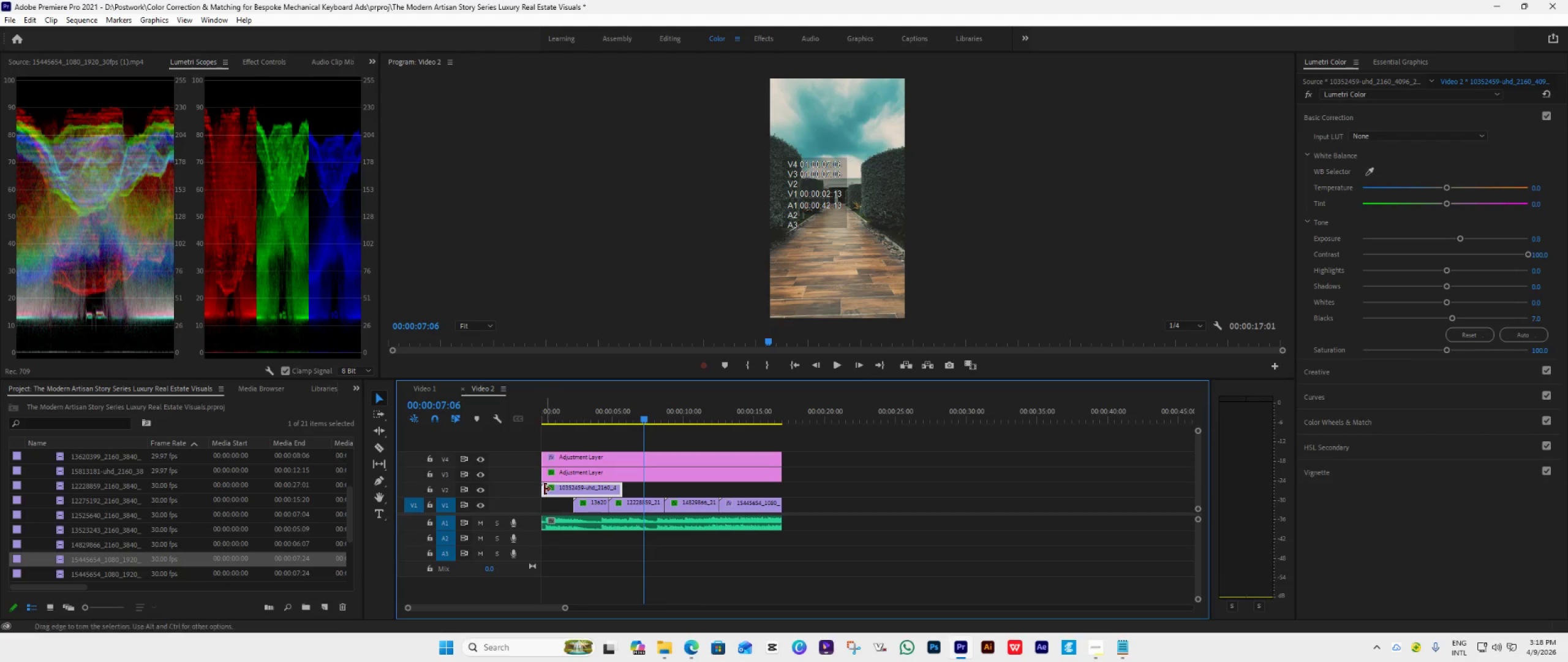 
left_click_drag(start_coordinate=[543, 489], to_coordinate=[579, 492])
 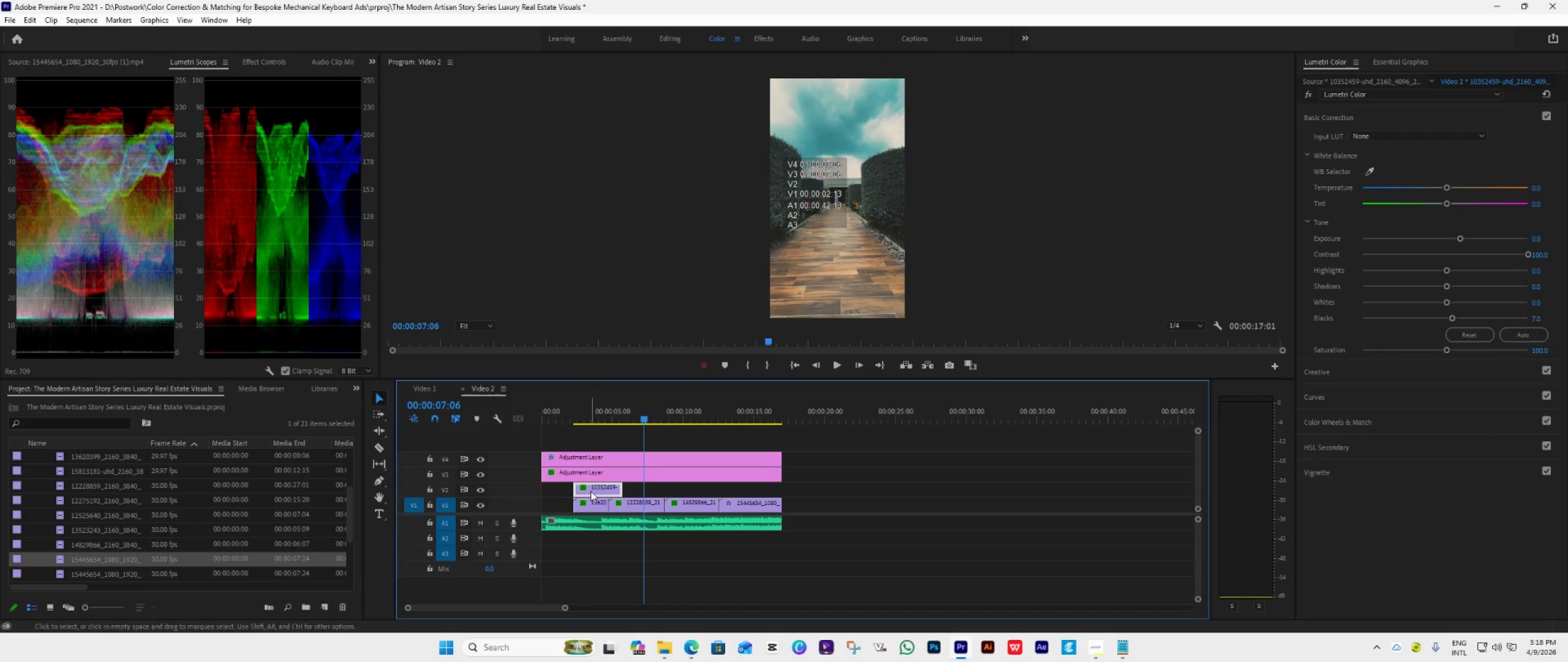 
left_click_drag(start_coordinate=[590, 491], to_coordinate=[543, 489])
 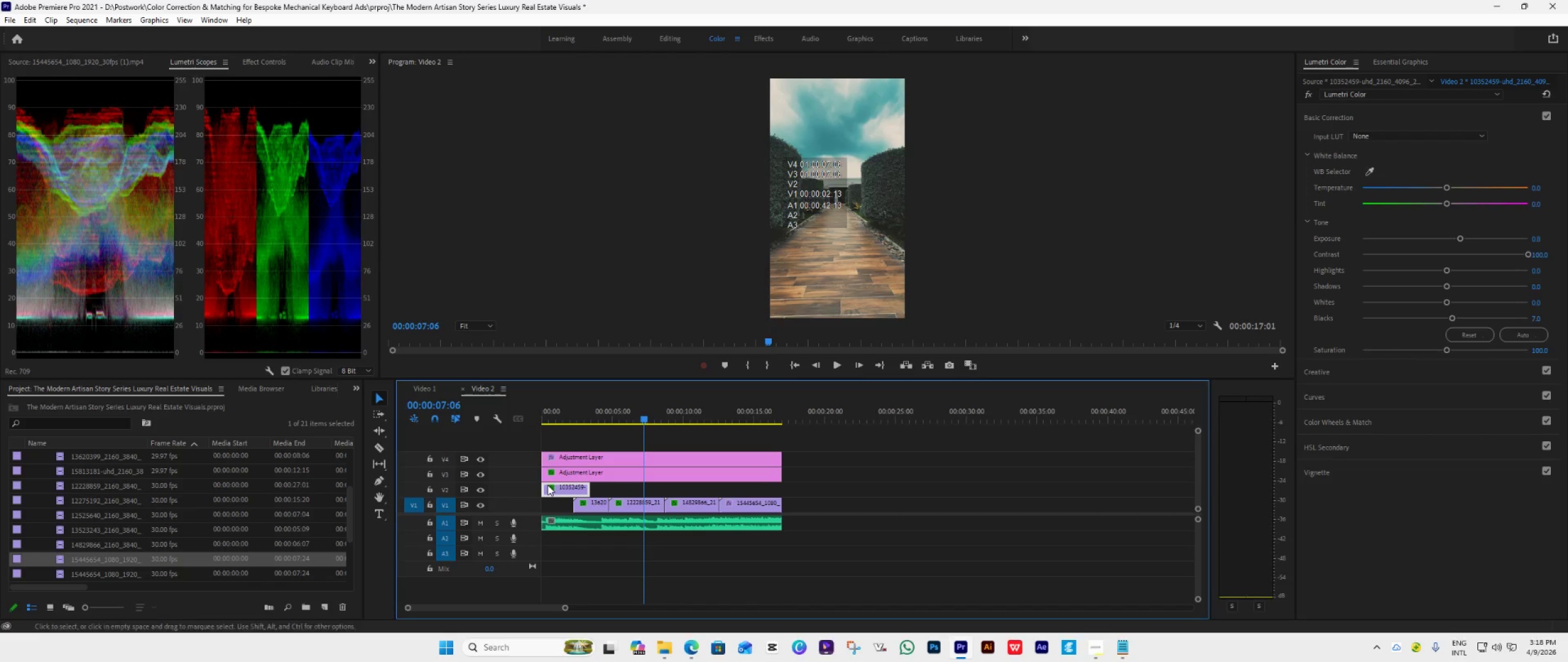 
left_click_drag(start_coordinate=[545, 485], to_coordinate=[559, 492])
 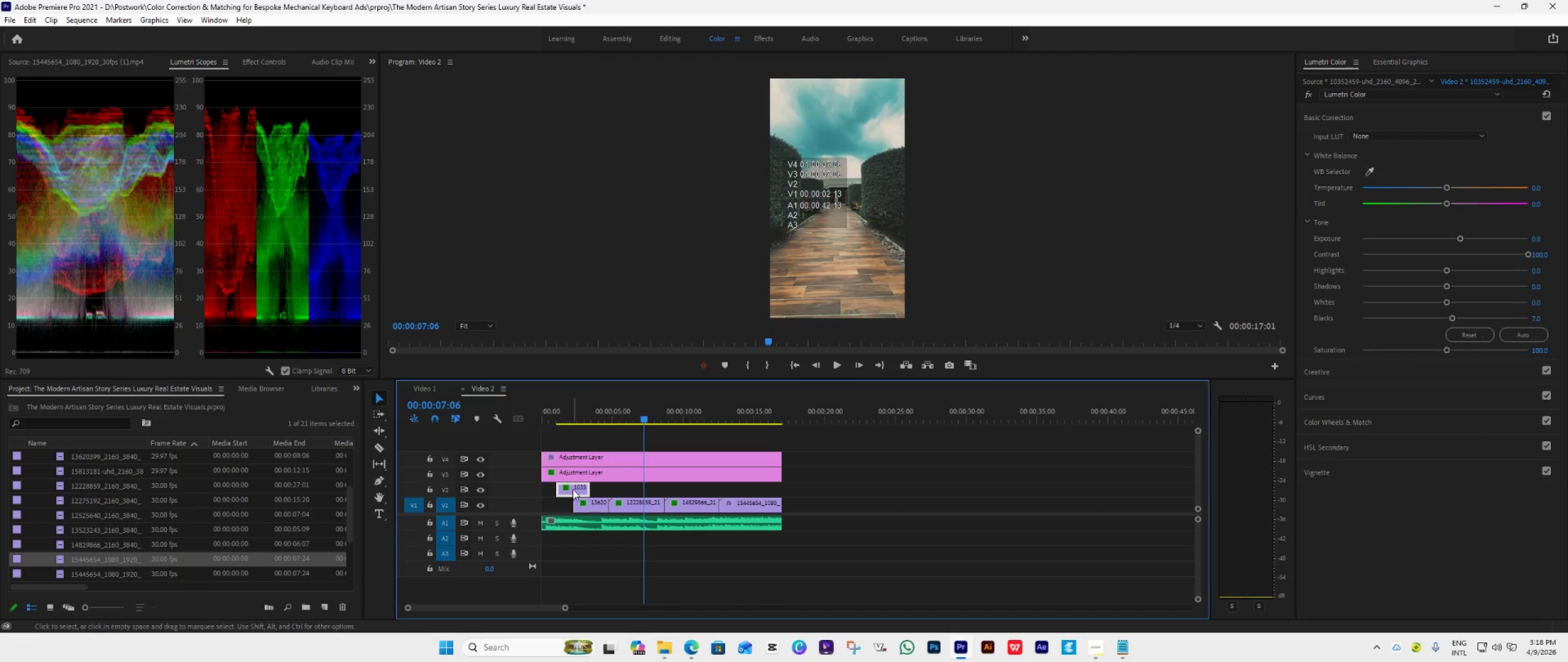 
left_click_drag(start_coordinate=[573, 489], to_coordinate=[535, 490])
 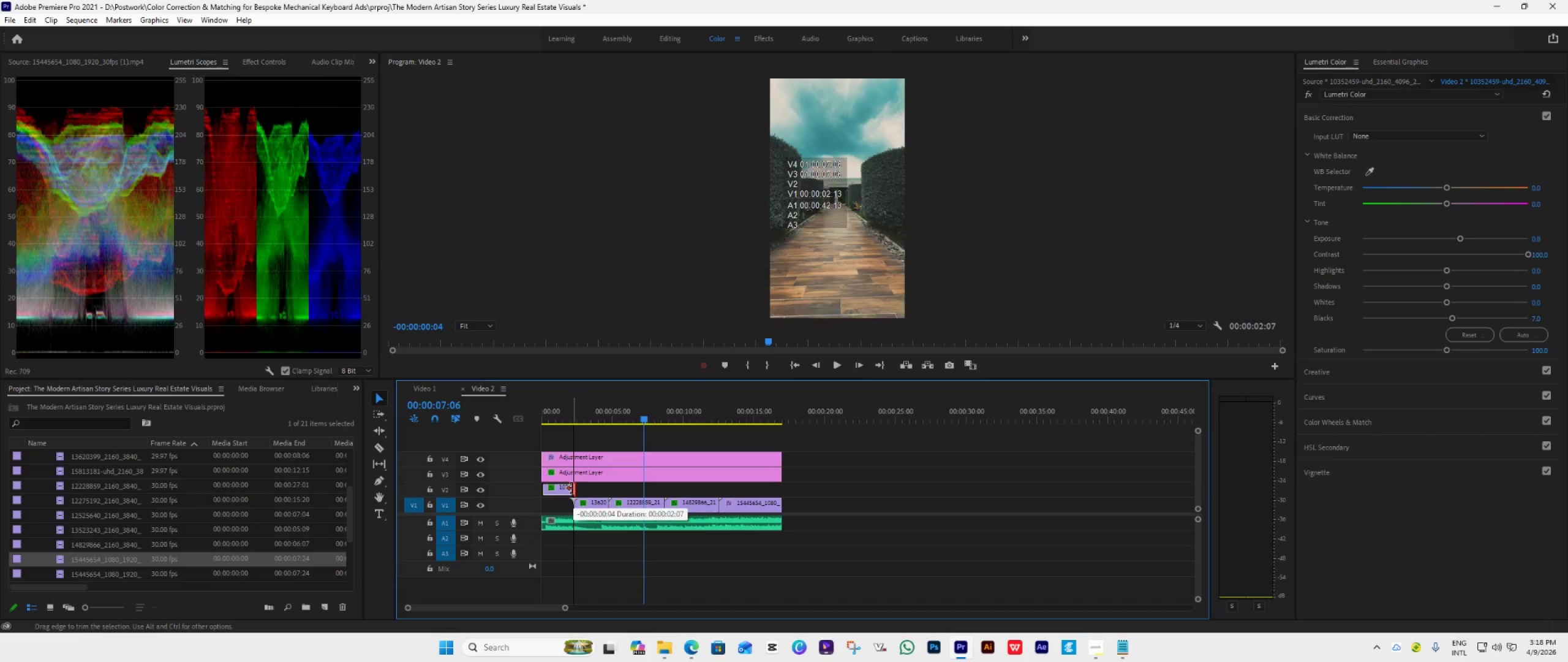 
left_click_drag(start_coordinate=[565, 490], to_coordinate=[563, 510])
 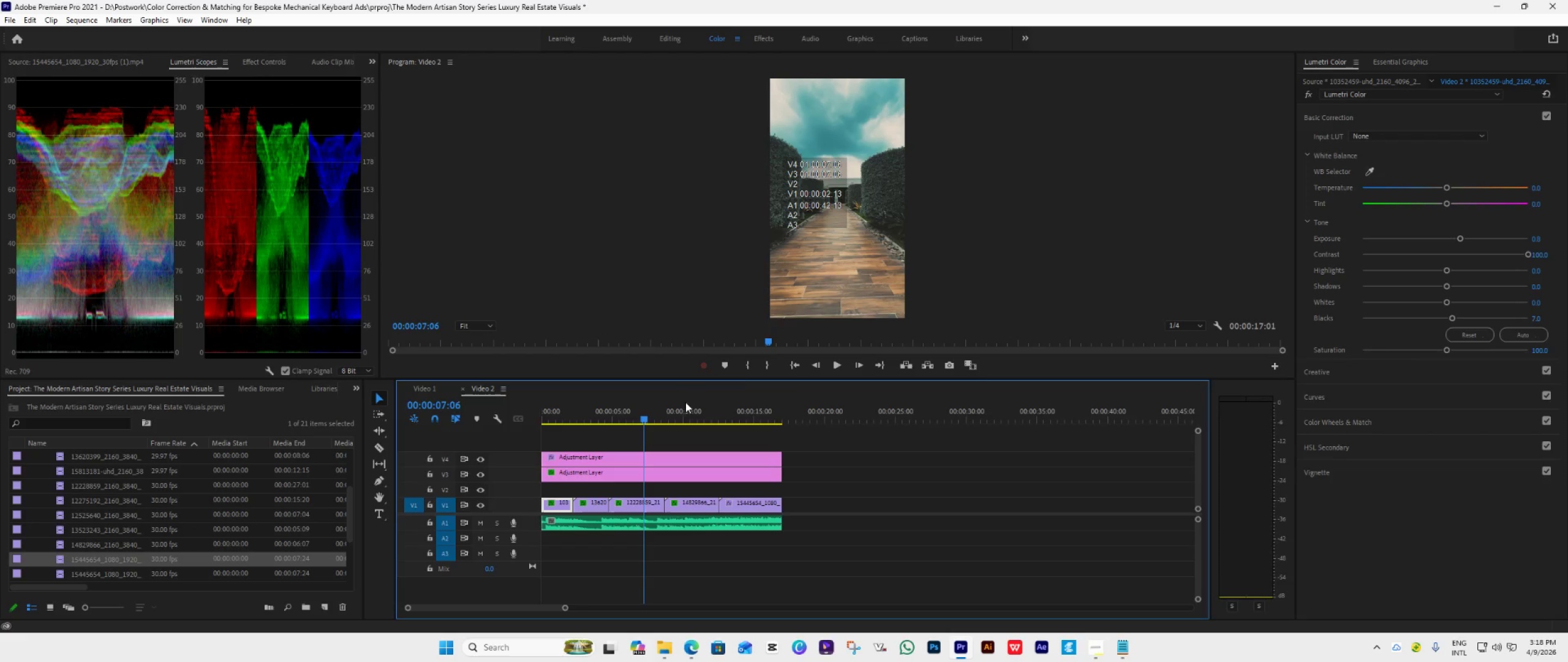 
left_click([796, 366])
 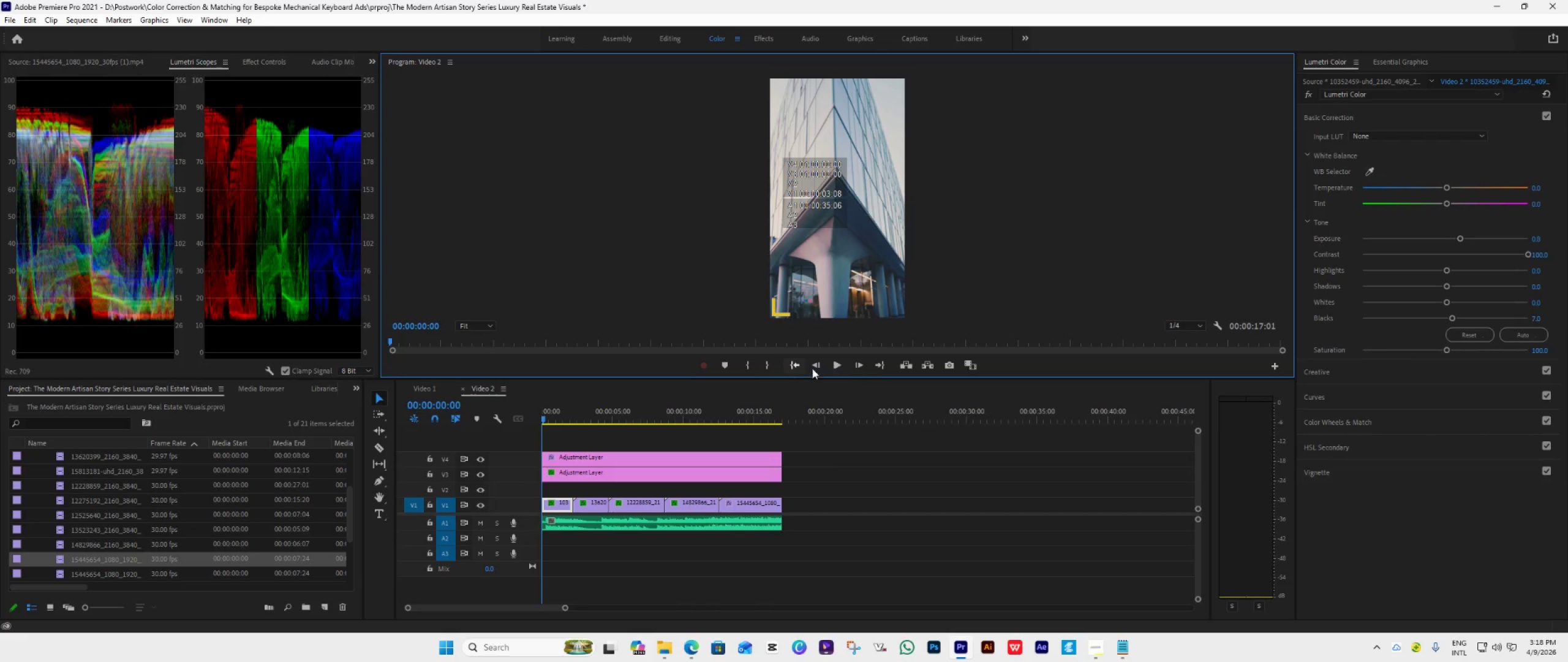 
key(Space)
 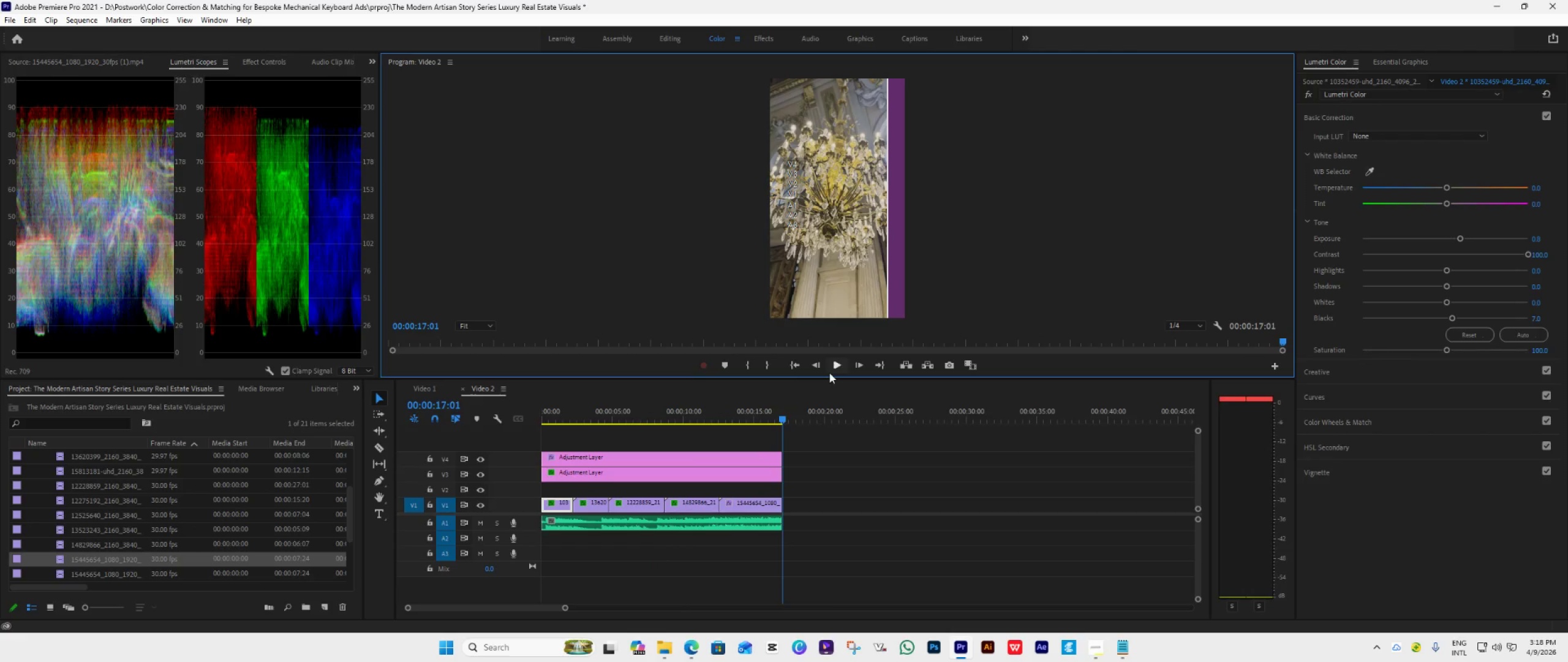 
wait(23.61)
 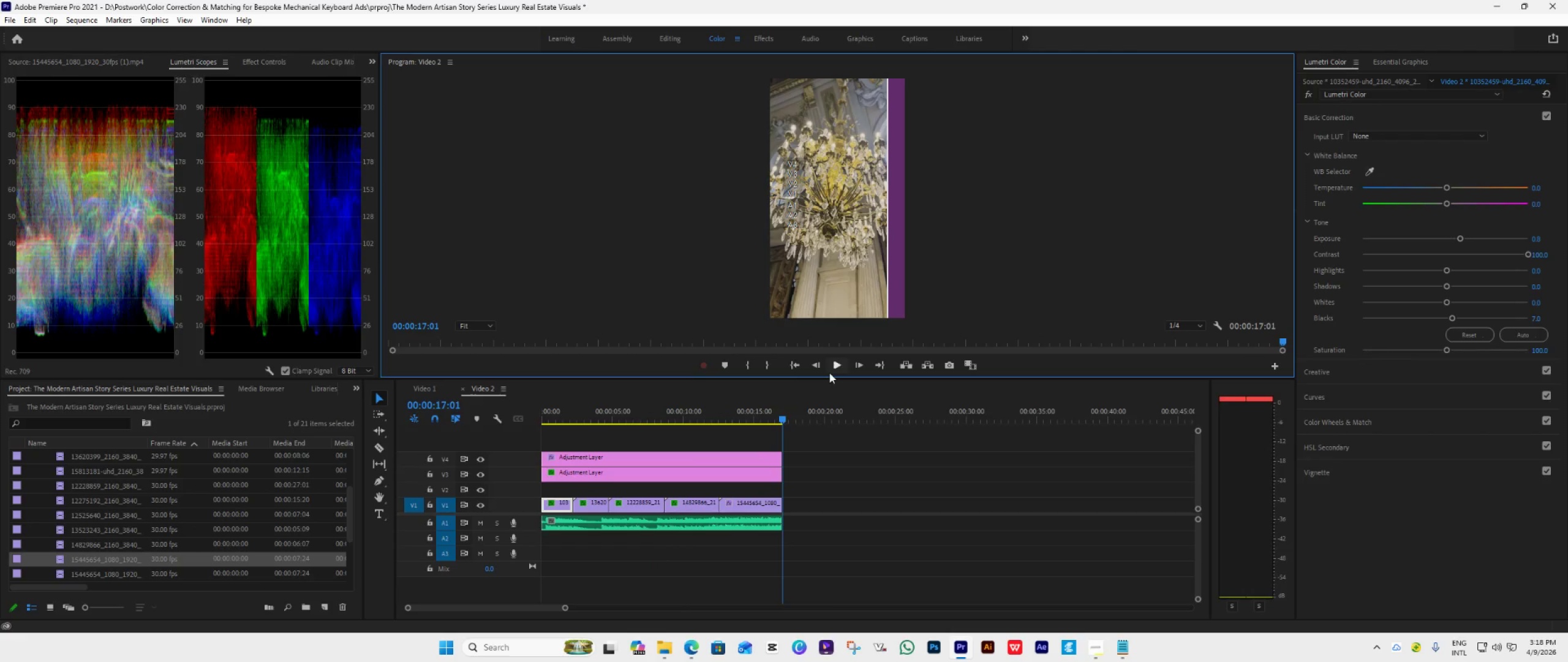 
left_click([793, 354])
 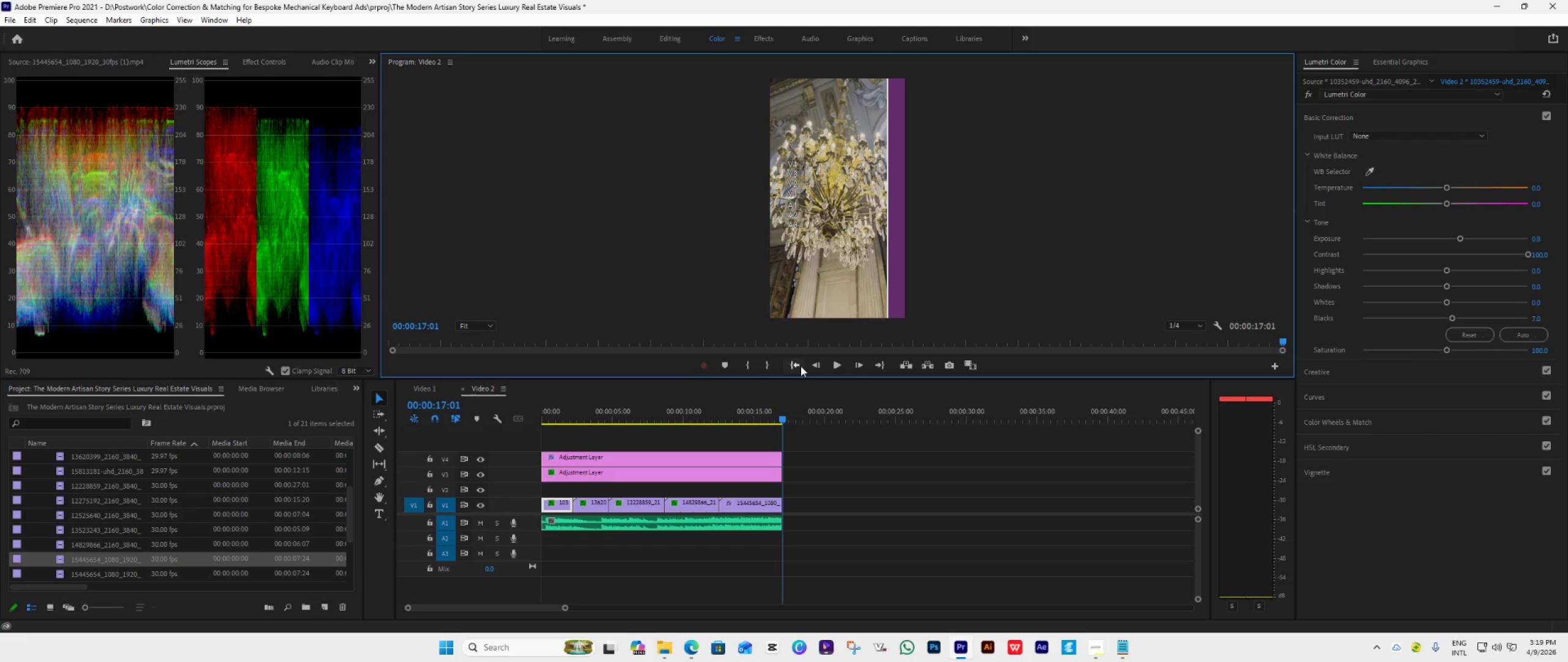 
left_click([801, 366])
 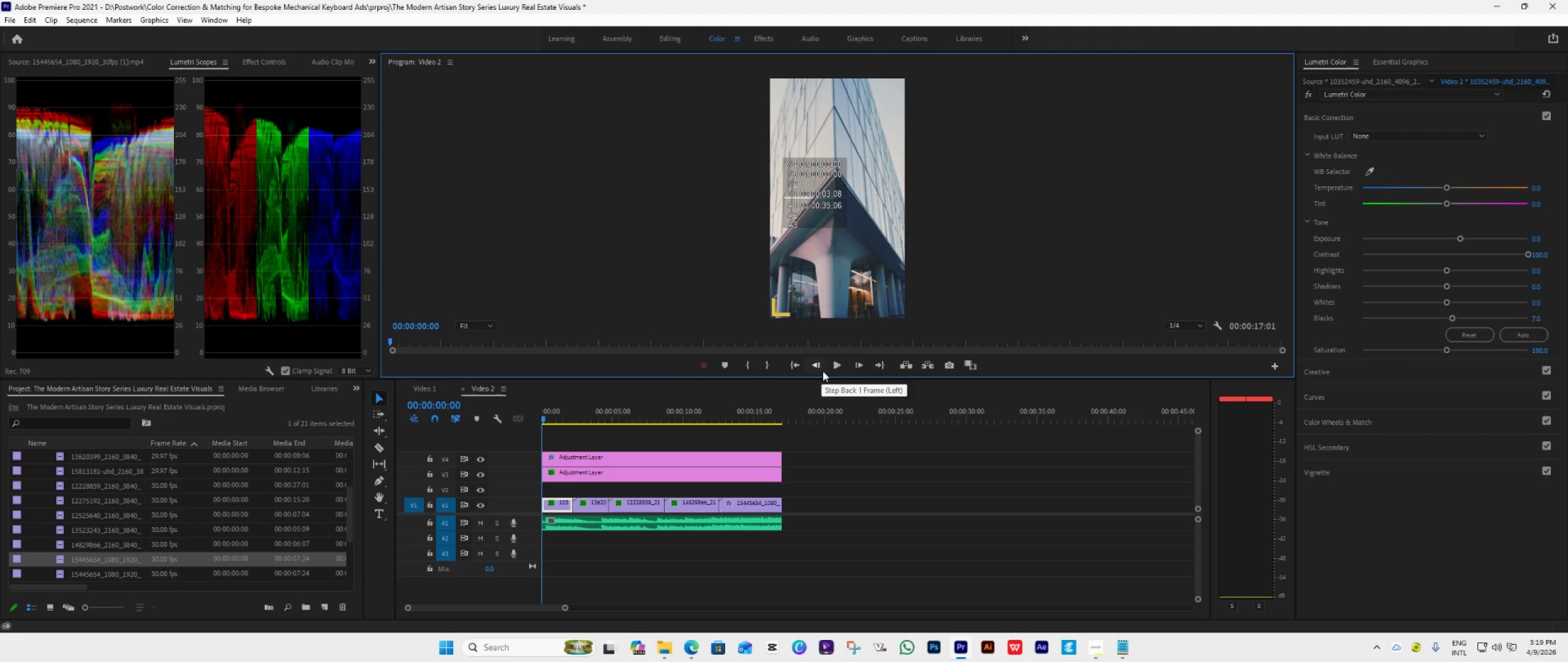 
left_click([834, 365])
 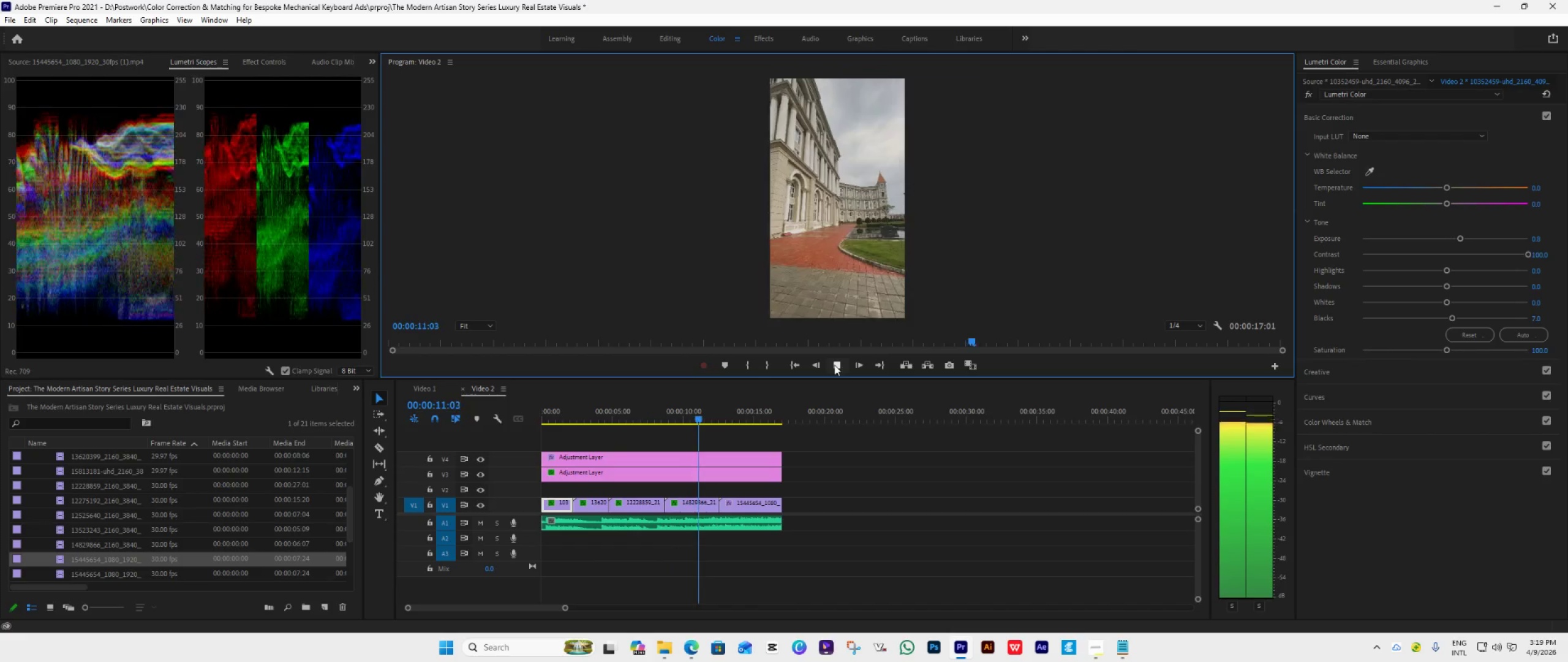 
wait(16.41)
 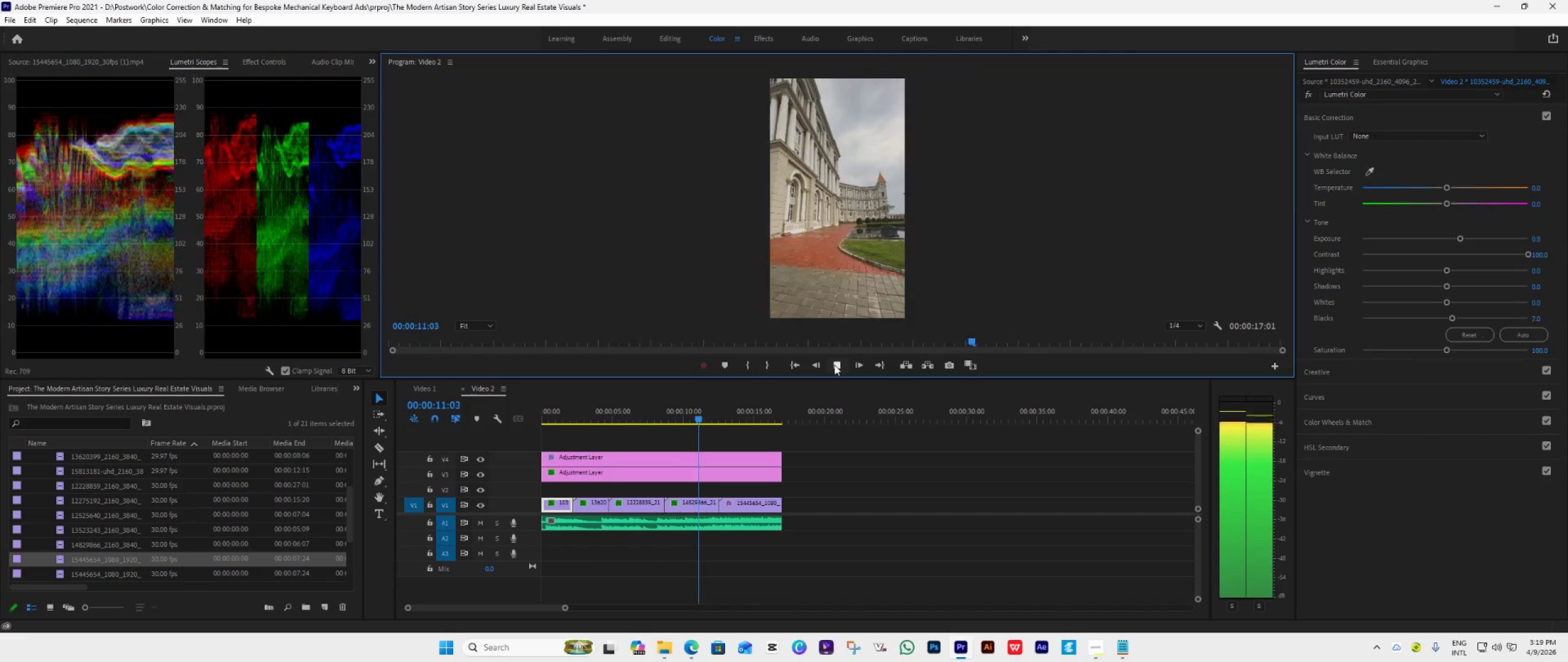 
left_click([793, 364])
 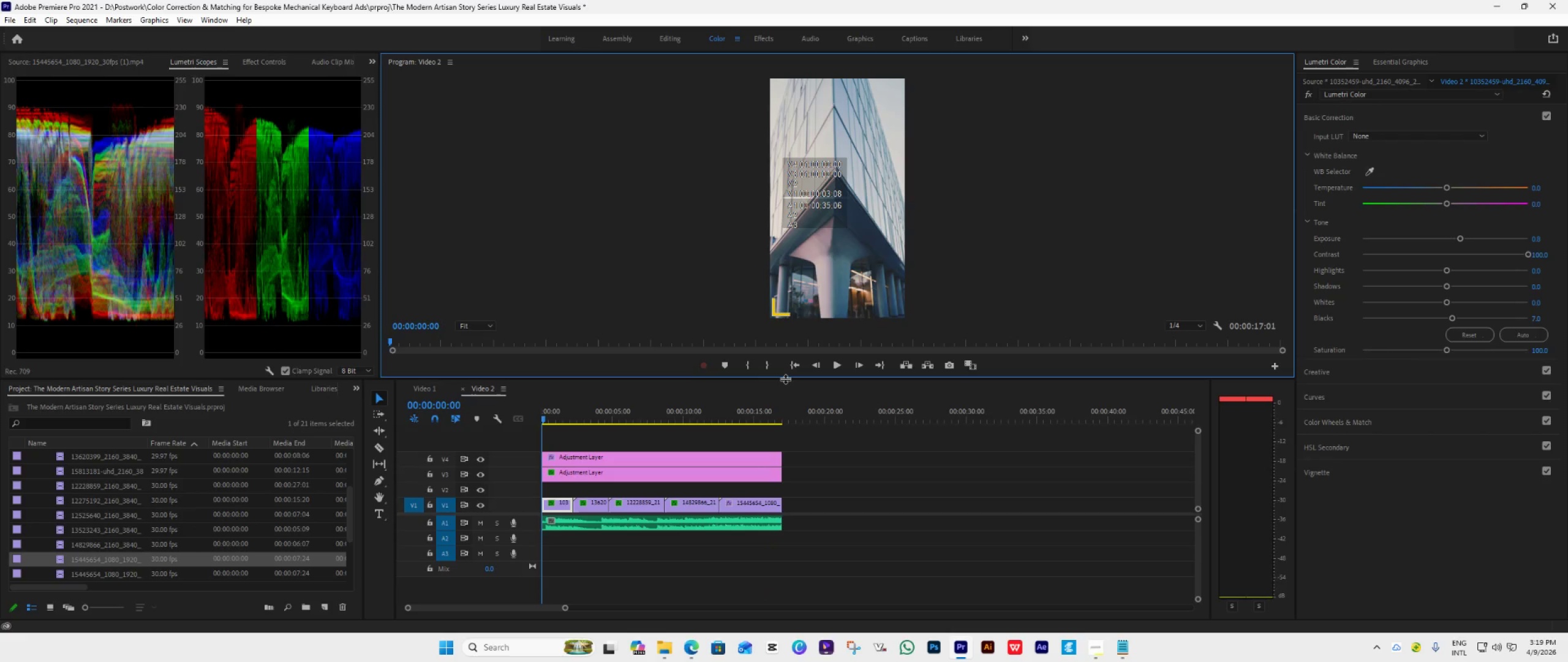 
key(Space)
 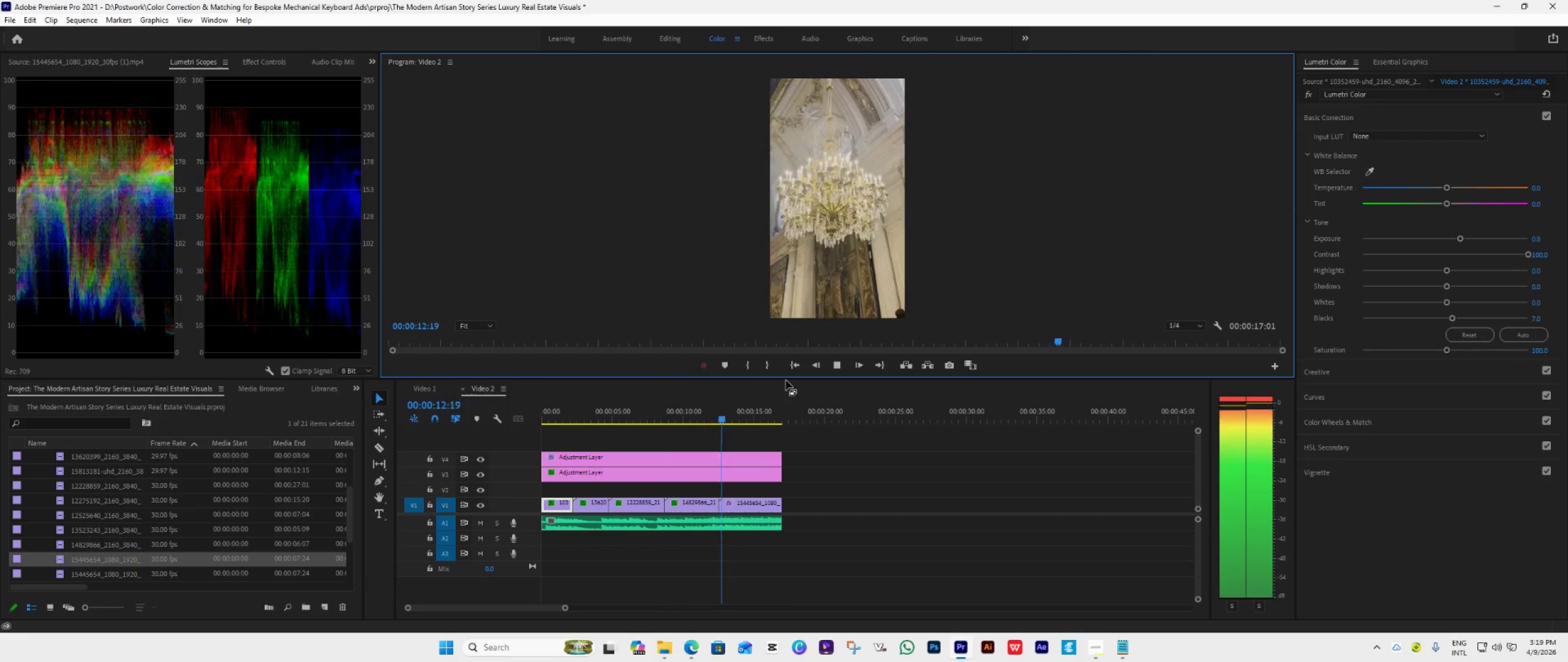 
wait(17.95)
 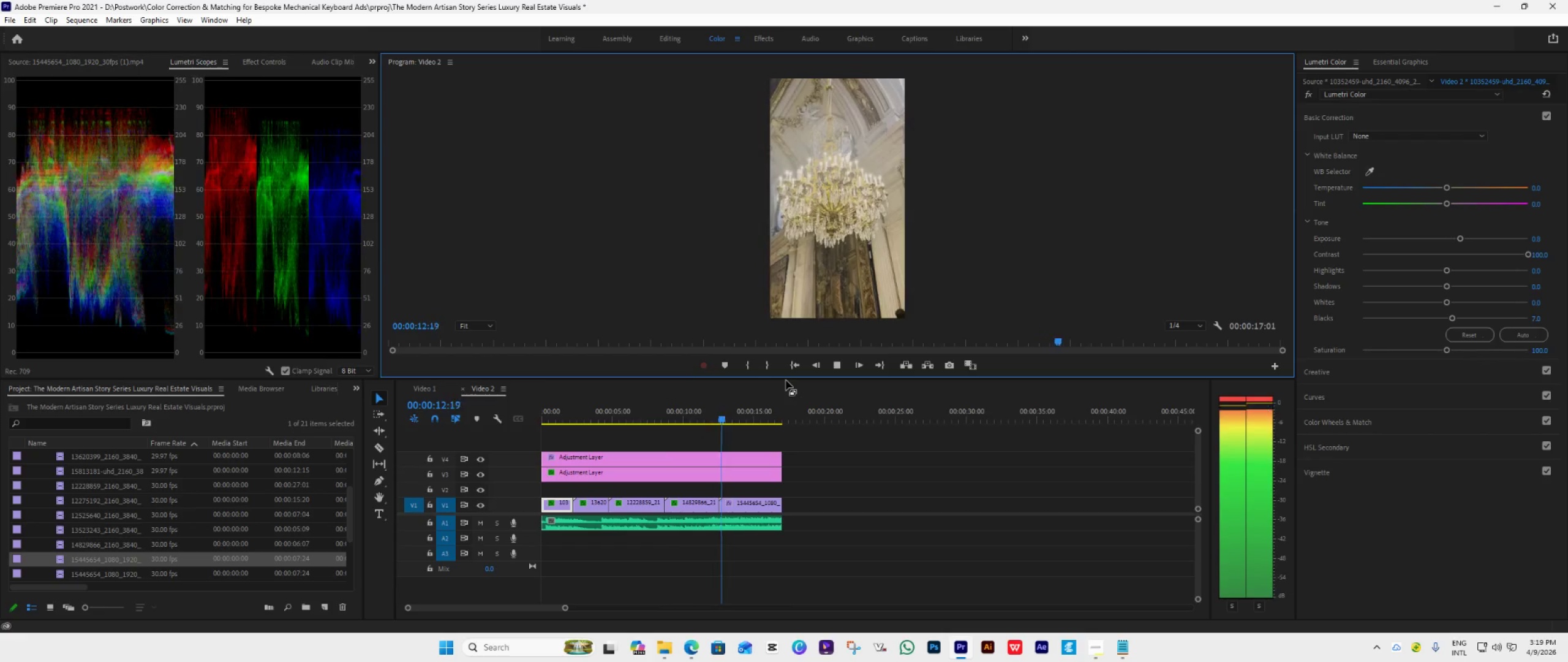 
left_click_drag(start_coordinate=[840, 378], to_coordinate=[836, 547])
 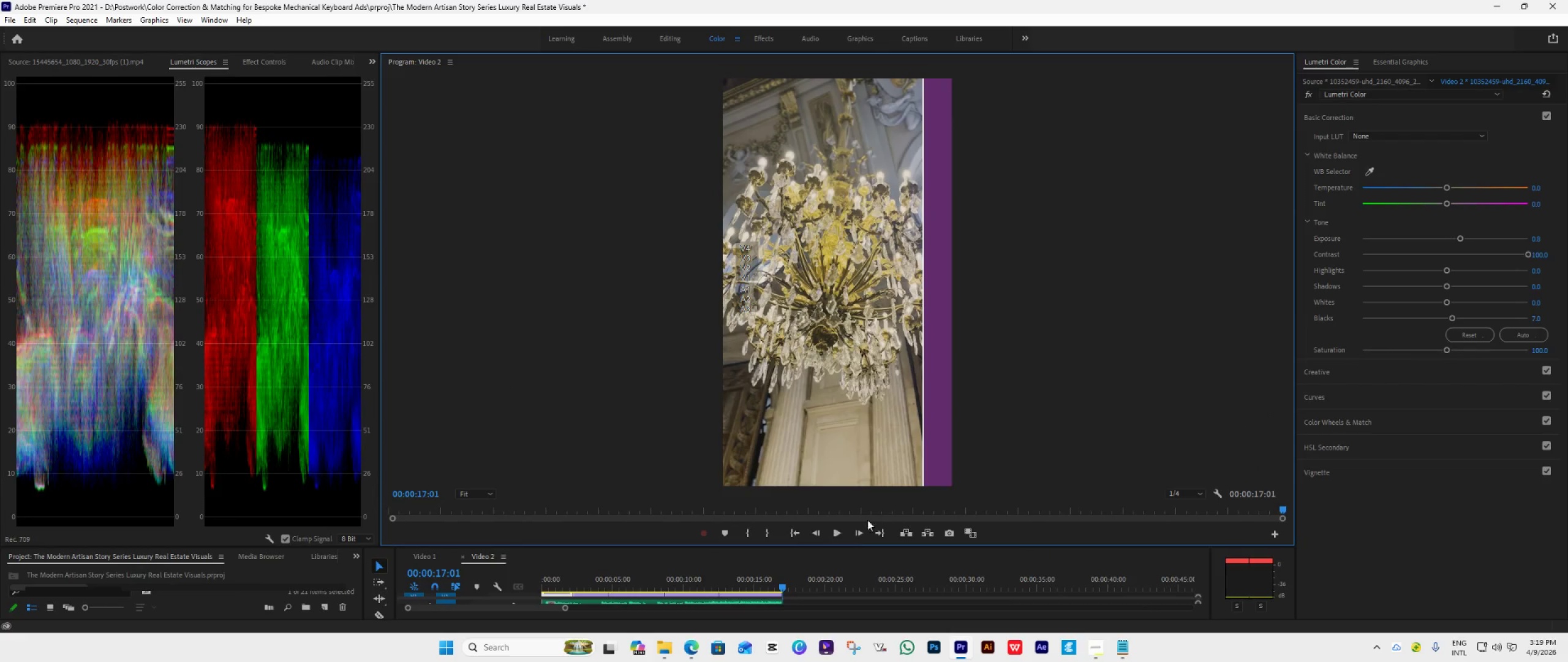 
wait(5.28)
 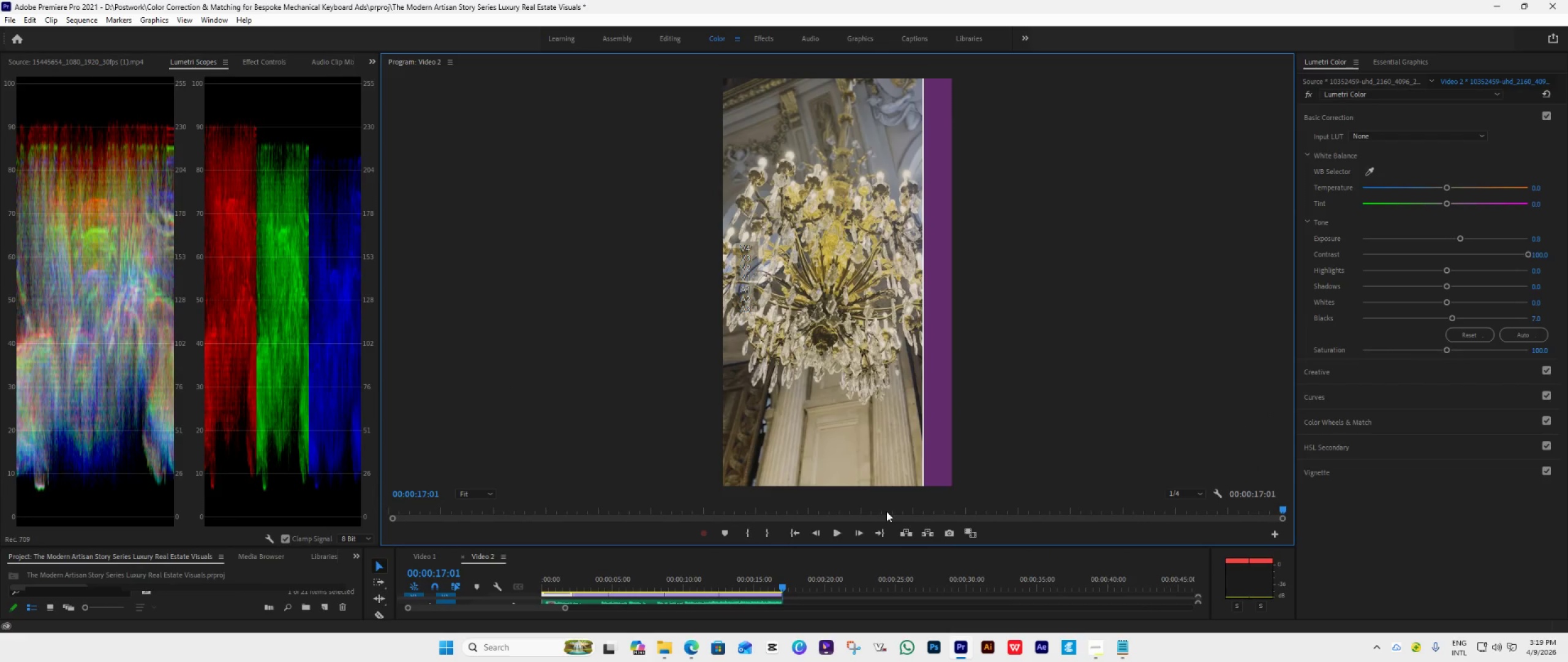 
left_click_drag(start_coordinate=[833, 547], to_coordinate=[832, 491])
 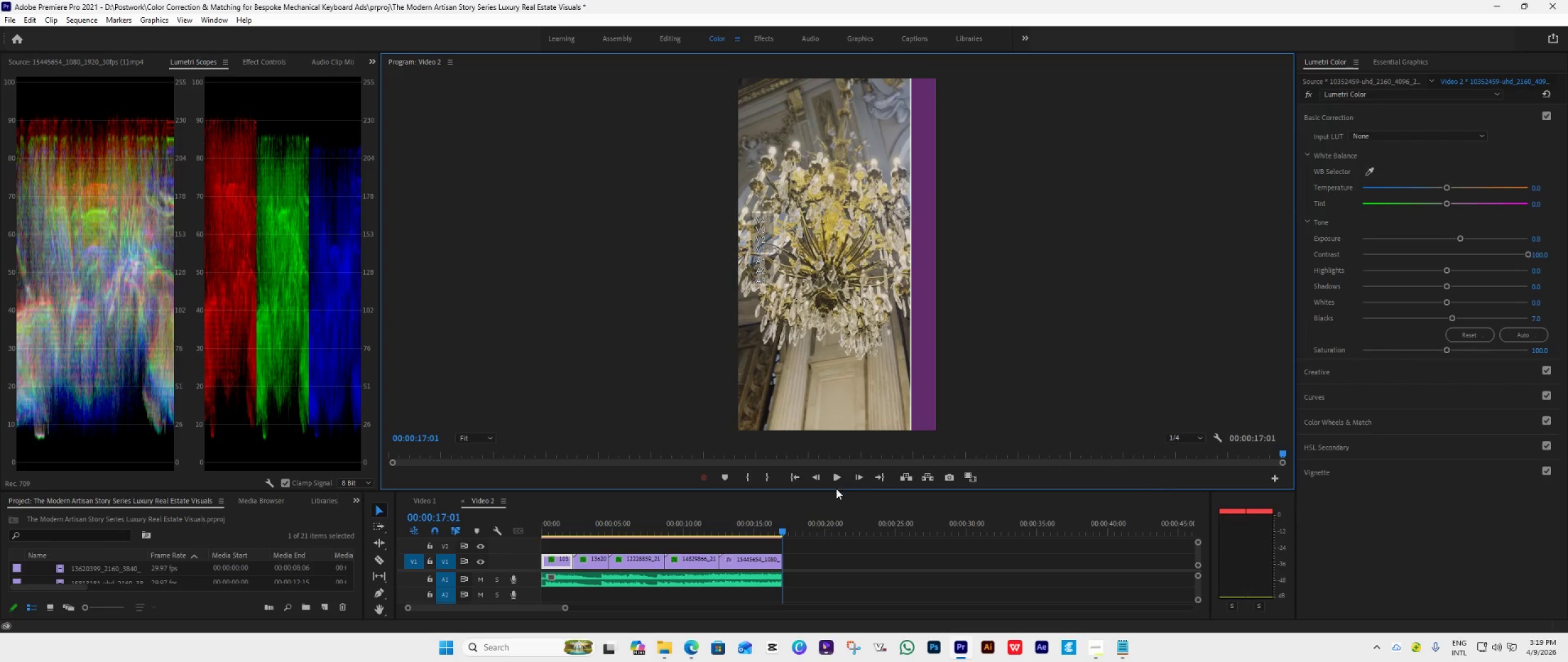 
left_click_drag(start_coordinate=[838, 492], to_coordinate=[839, 408])
 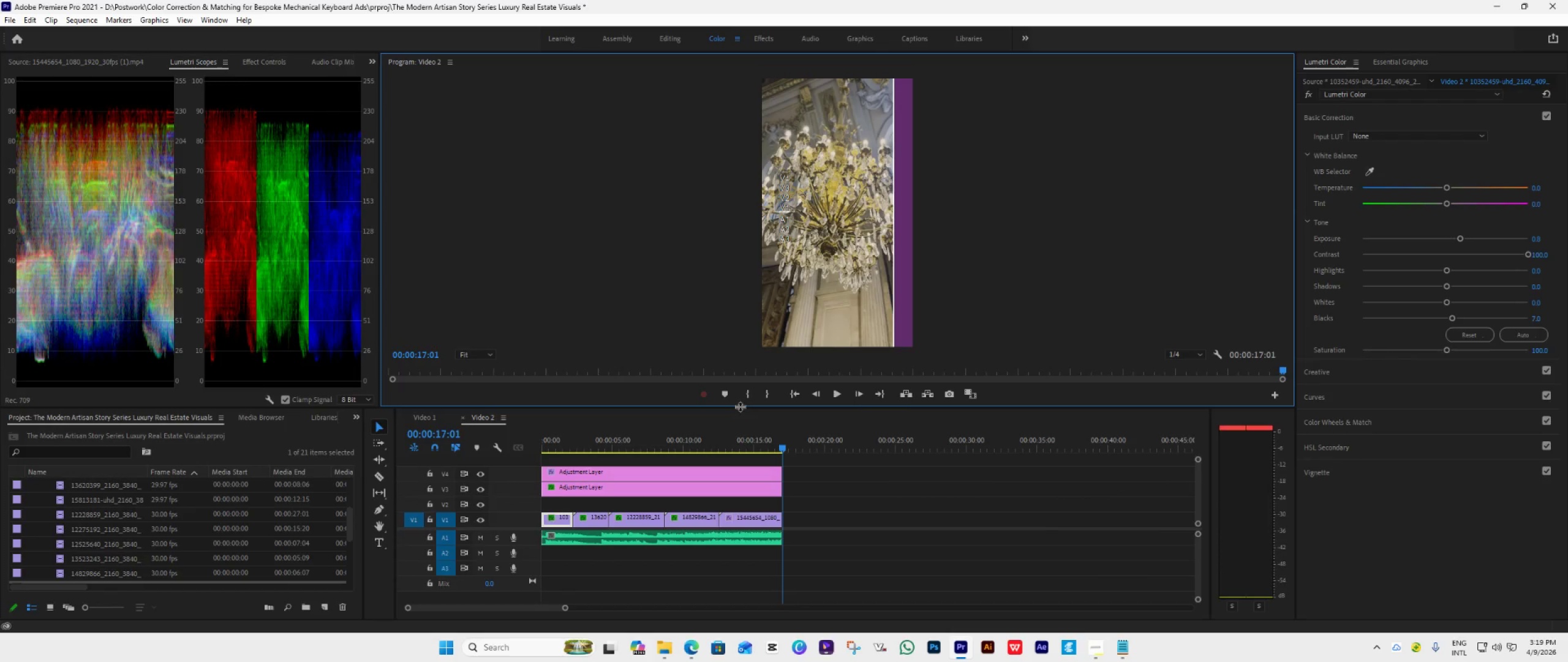 
left_click_drag(start_coordinate=[740, 406], to_coordinate=[763, 271])
 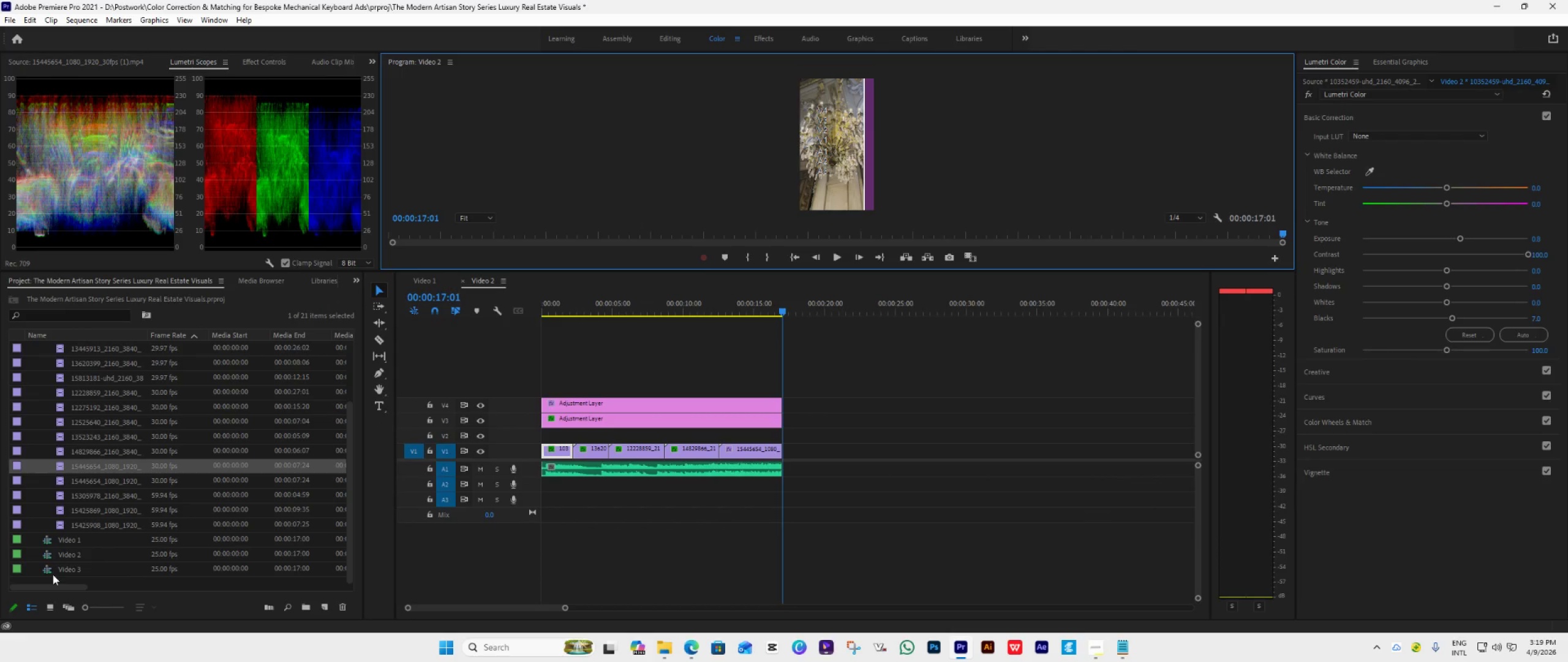 
double_click([51, 573])
 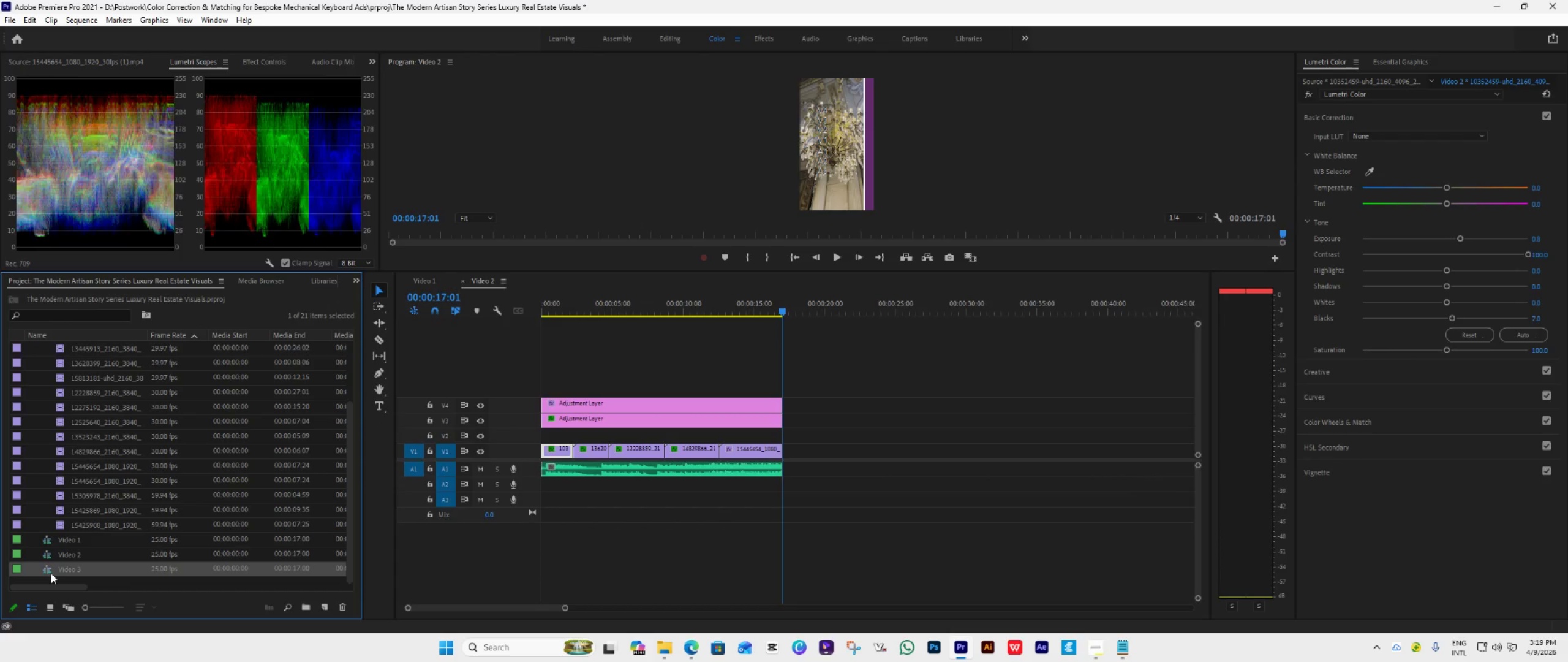 
triple_click([51, 573])
 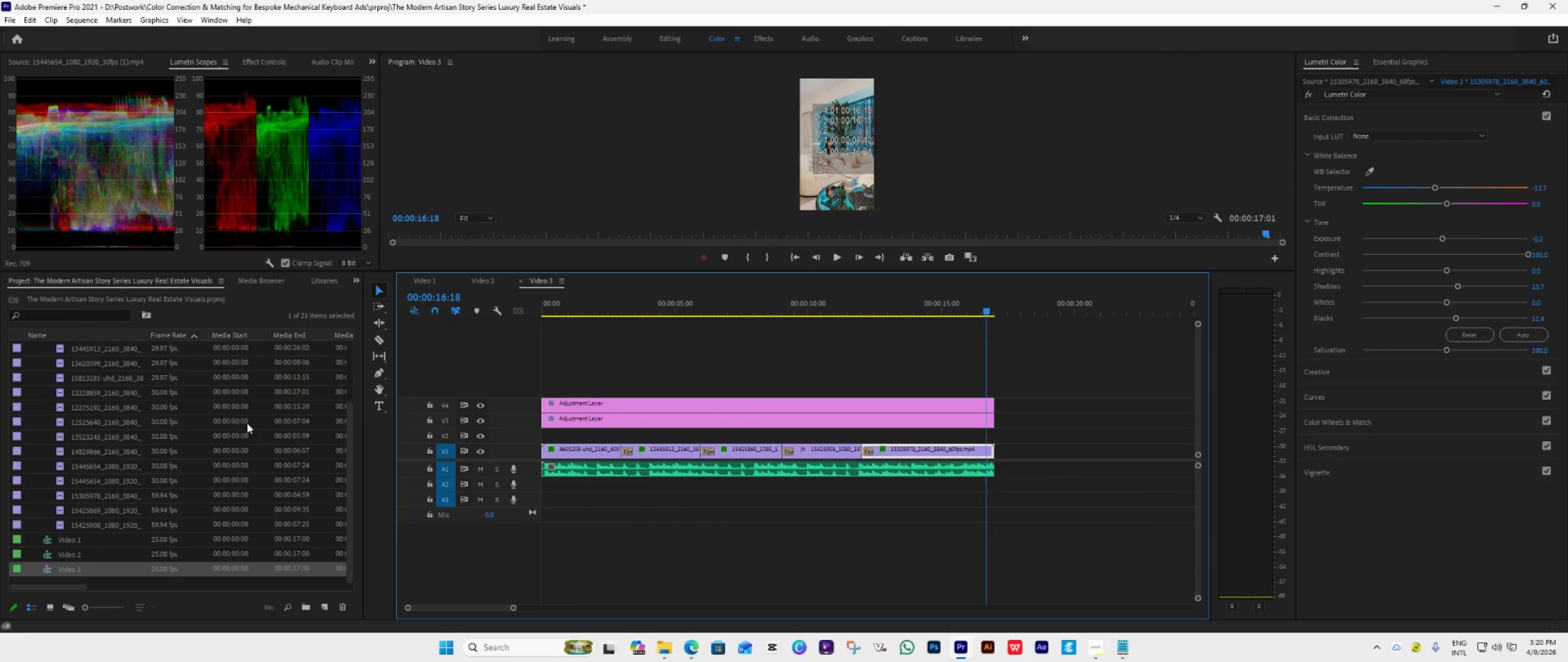 
scroll: coordinate [125, 409], scroll_direction: up, amount: 6.0
 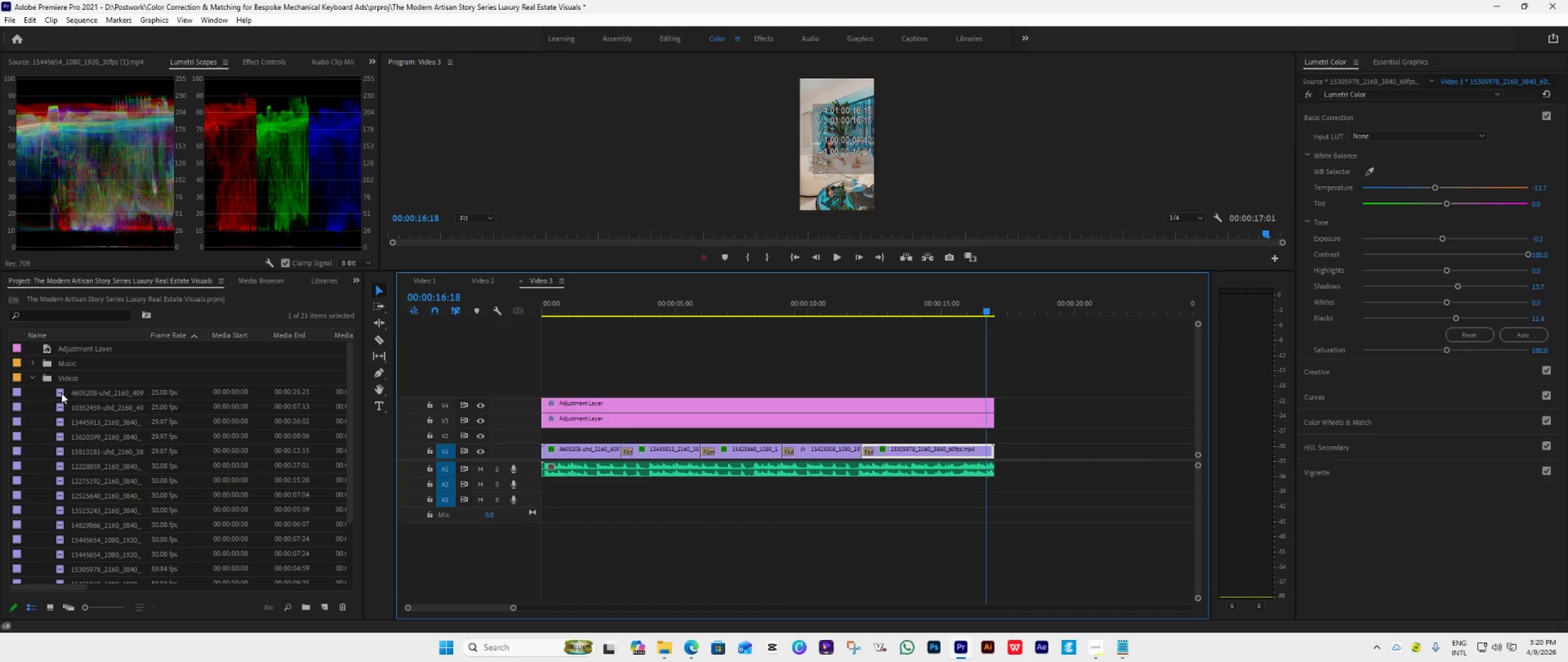 
double_click([61, 393])
 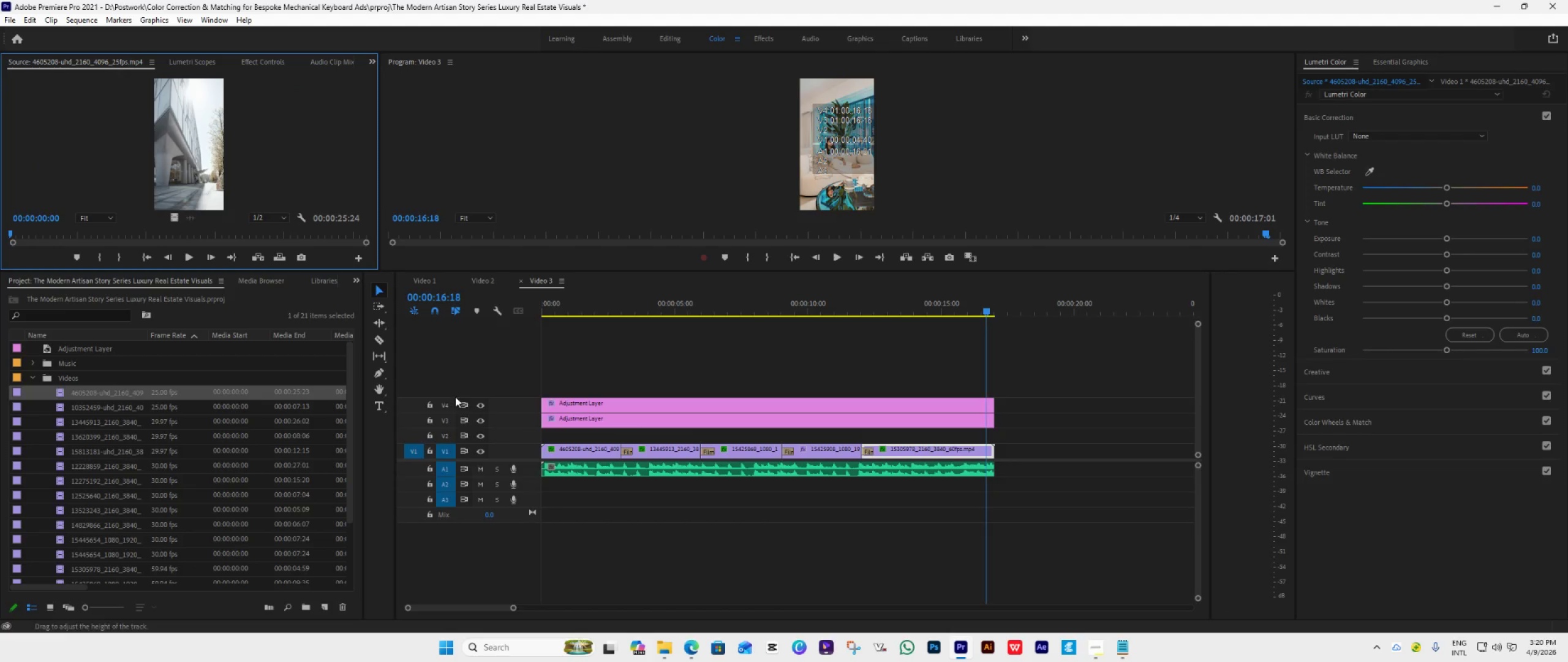 
left_click([476, 404])
 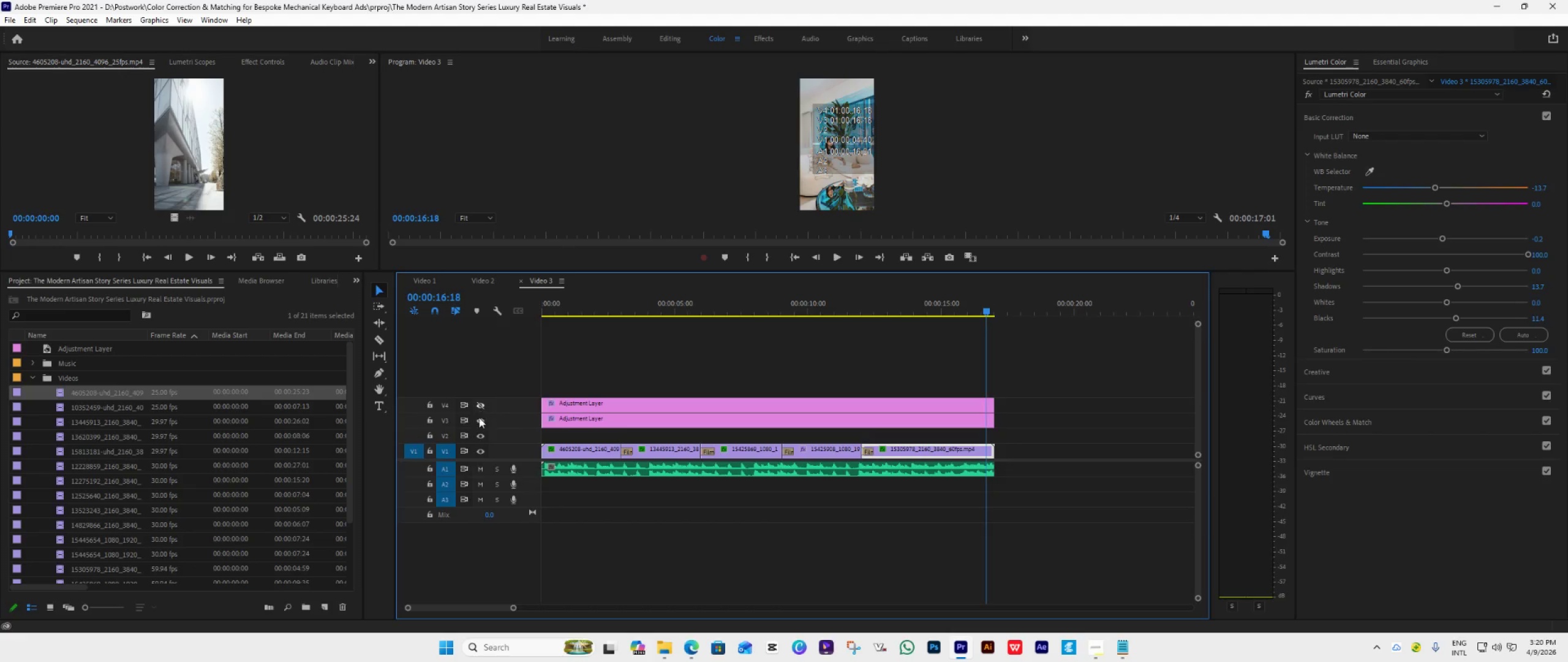 
left_click([479, 422])
 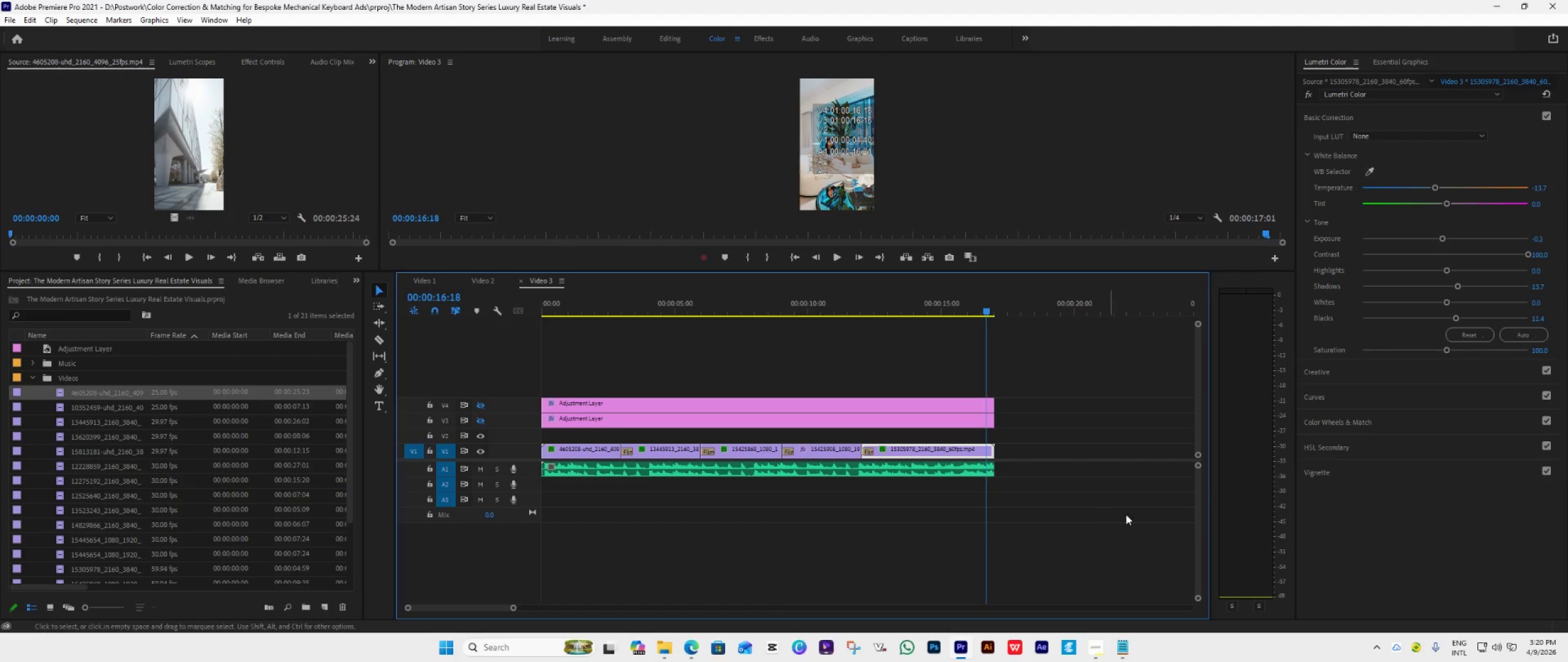 
left_click_drag(start_coordinate=[1126, 510], to_coordinate=[581, 439])
 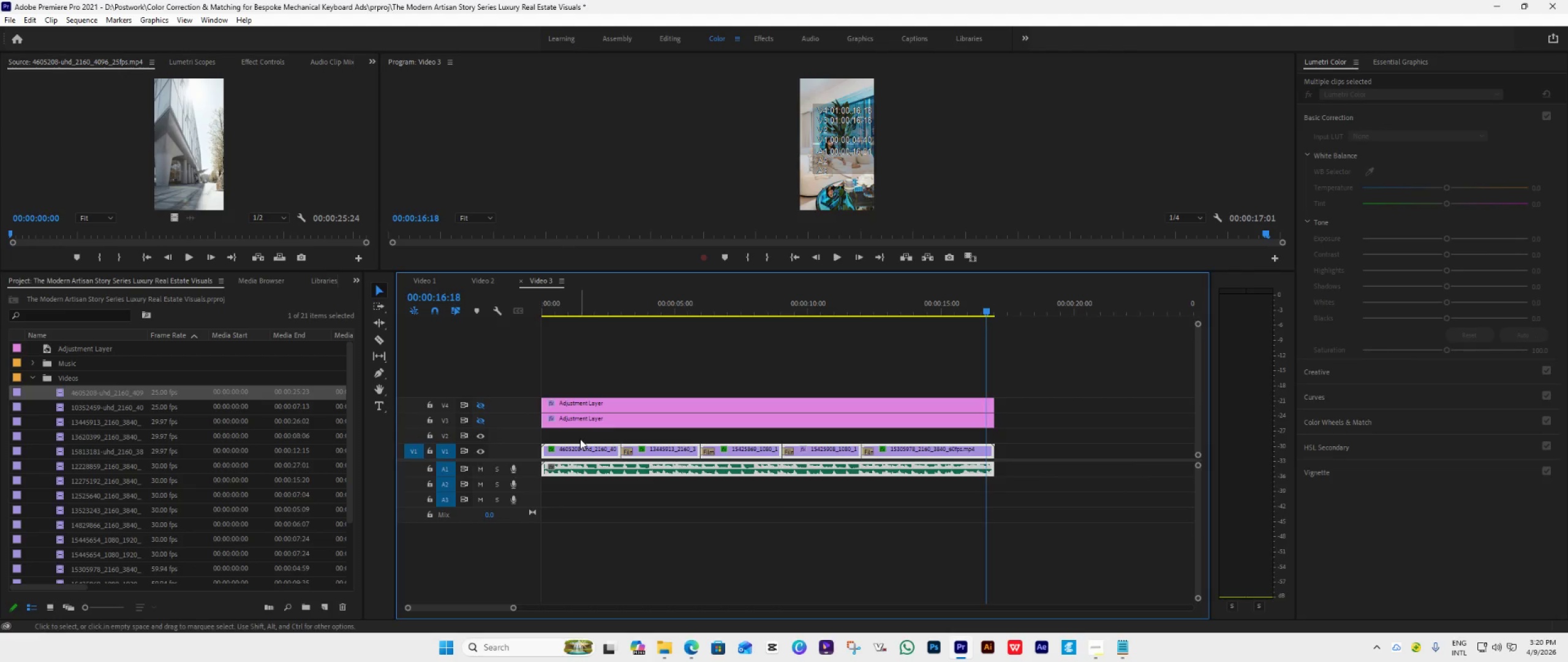 
key(Delete)
 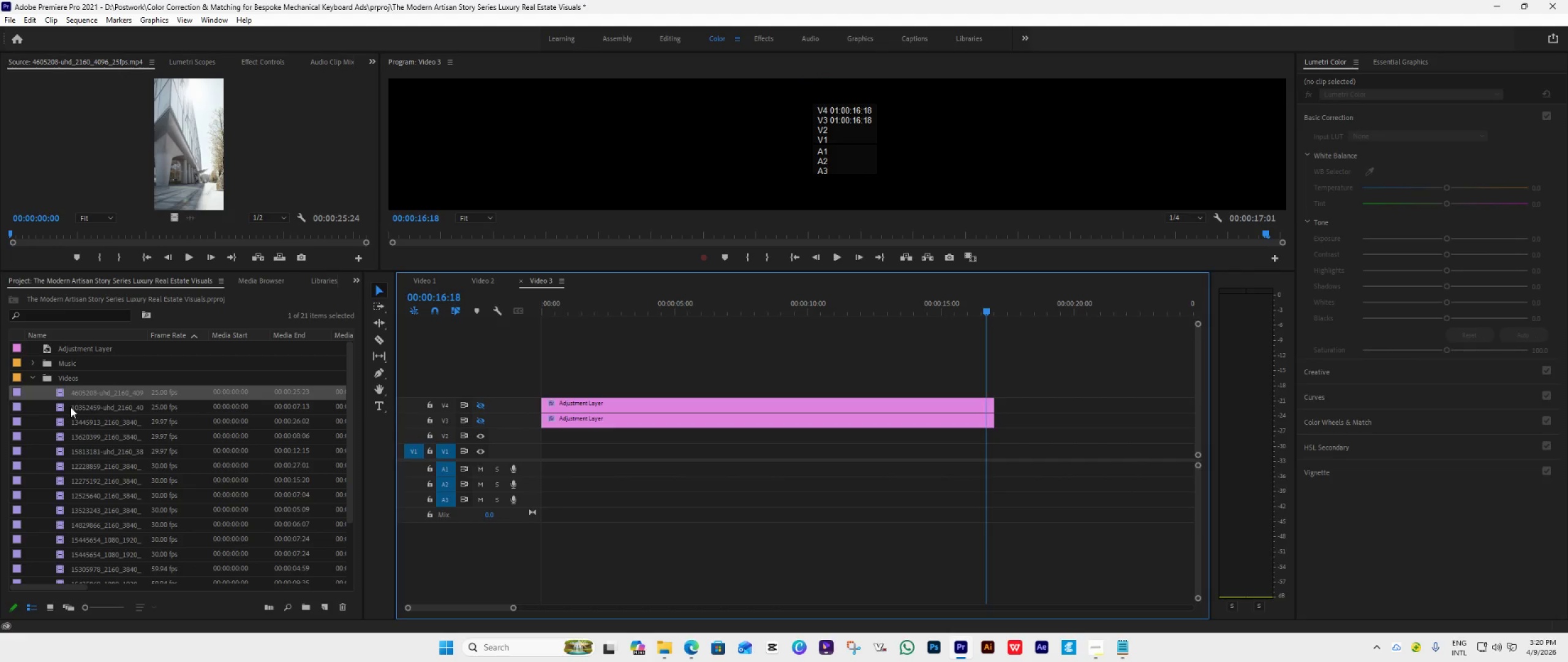 
double_click([62, 409])
 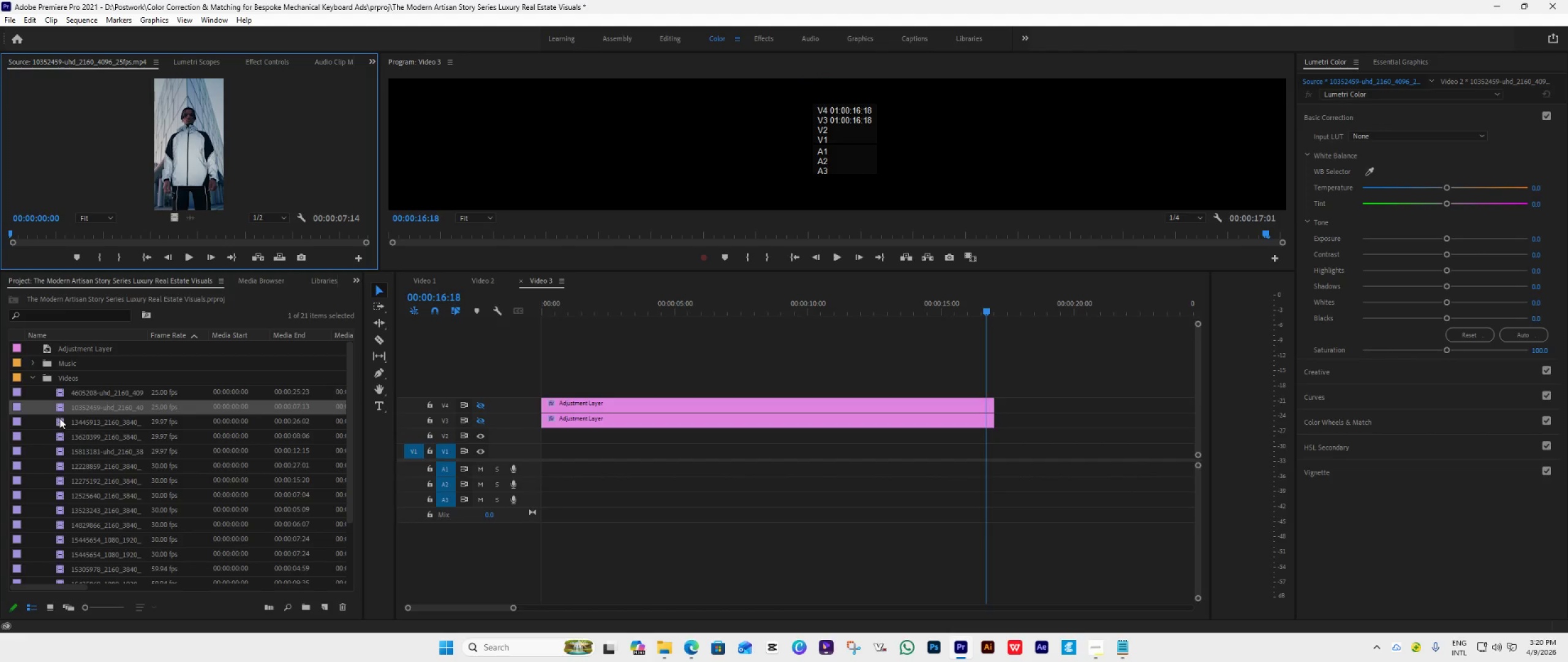 
double_click([59, 418])
 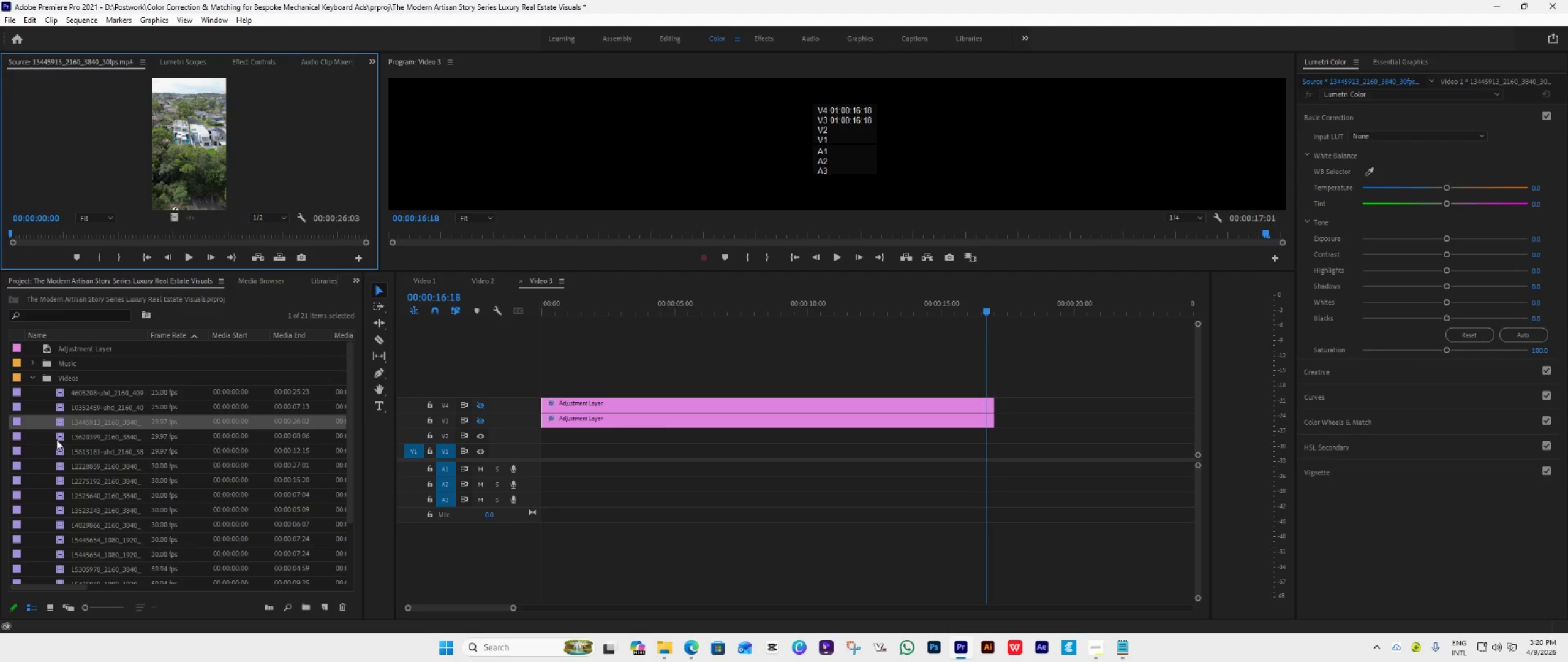 
double_click([56, 439])
 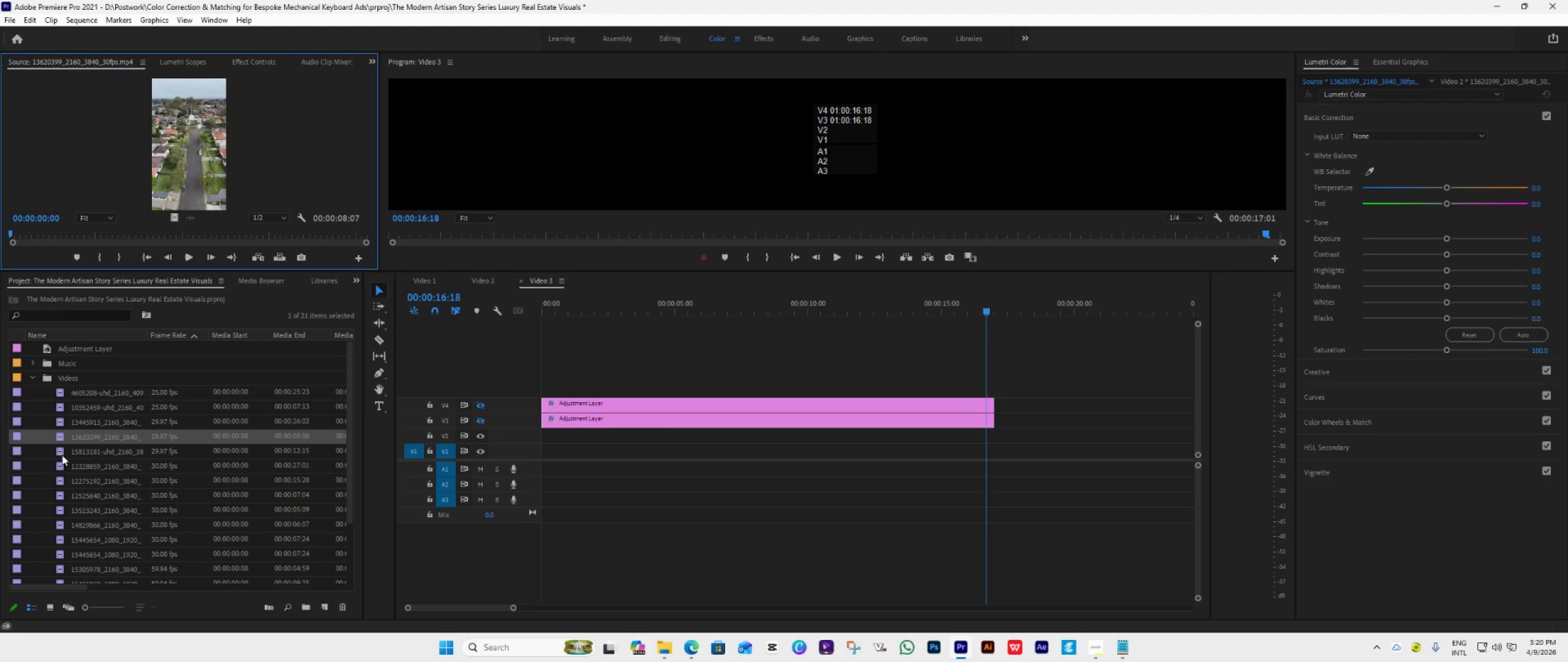 
double_click([62, 453])
 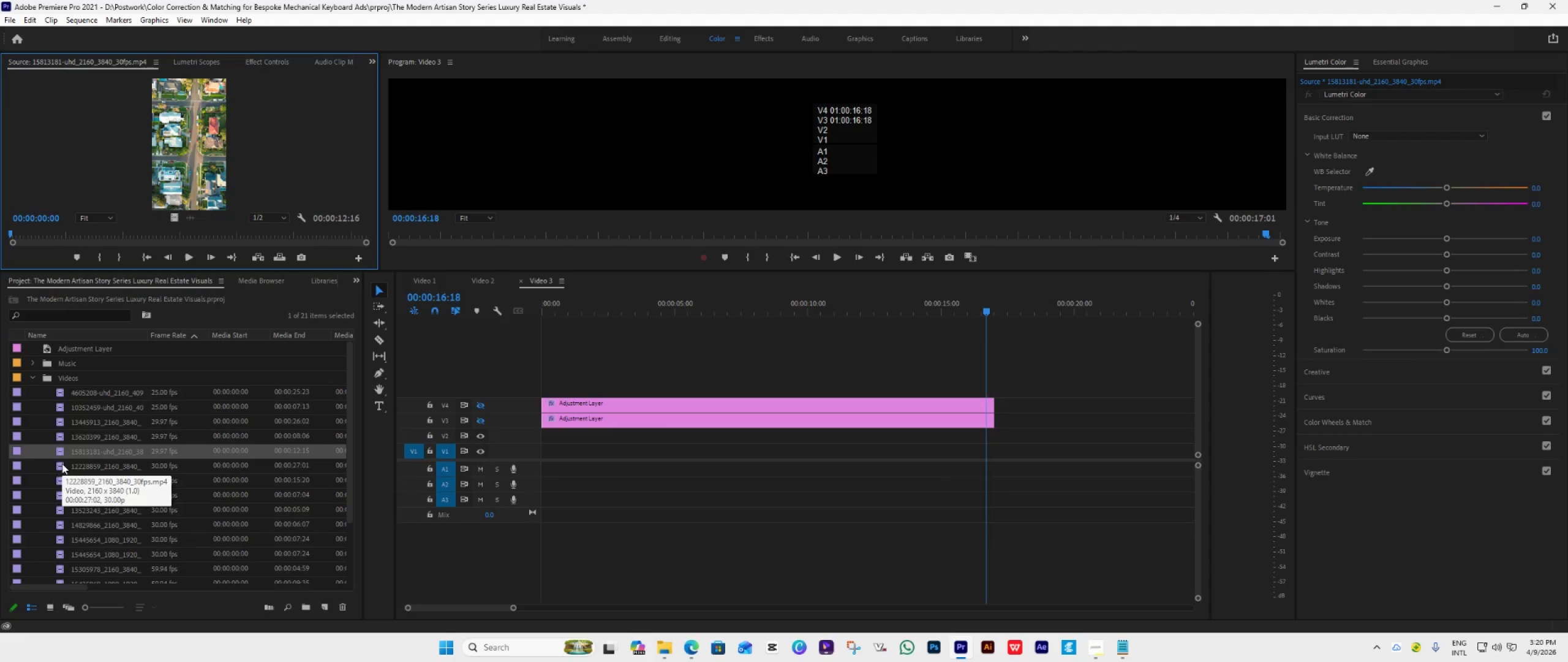 
left_click_drag(start_coordinate=[70, 453], to_coordinate=[541, 454])
 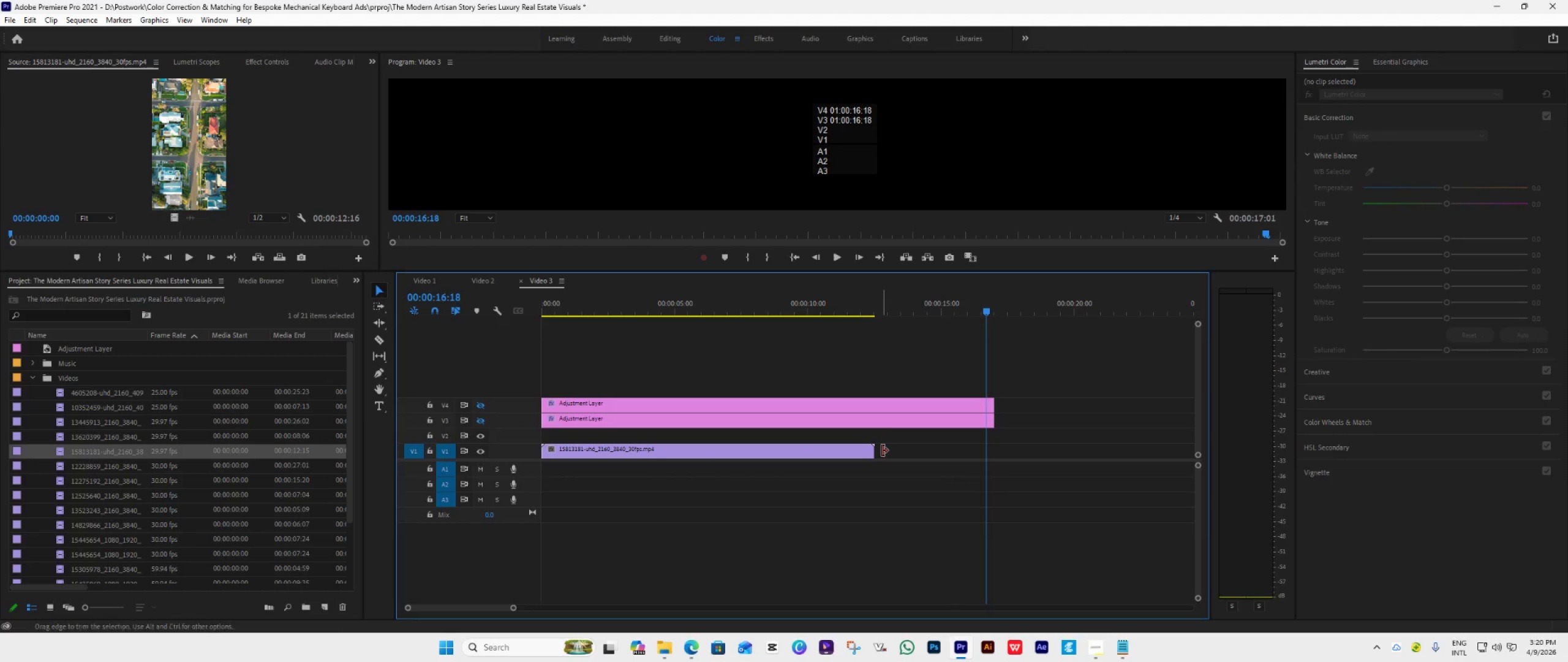 
left_click_drag(start_coordinate=[880, 450], to_coordinate=[623, 470])
 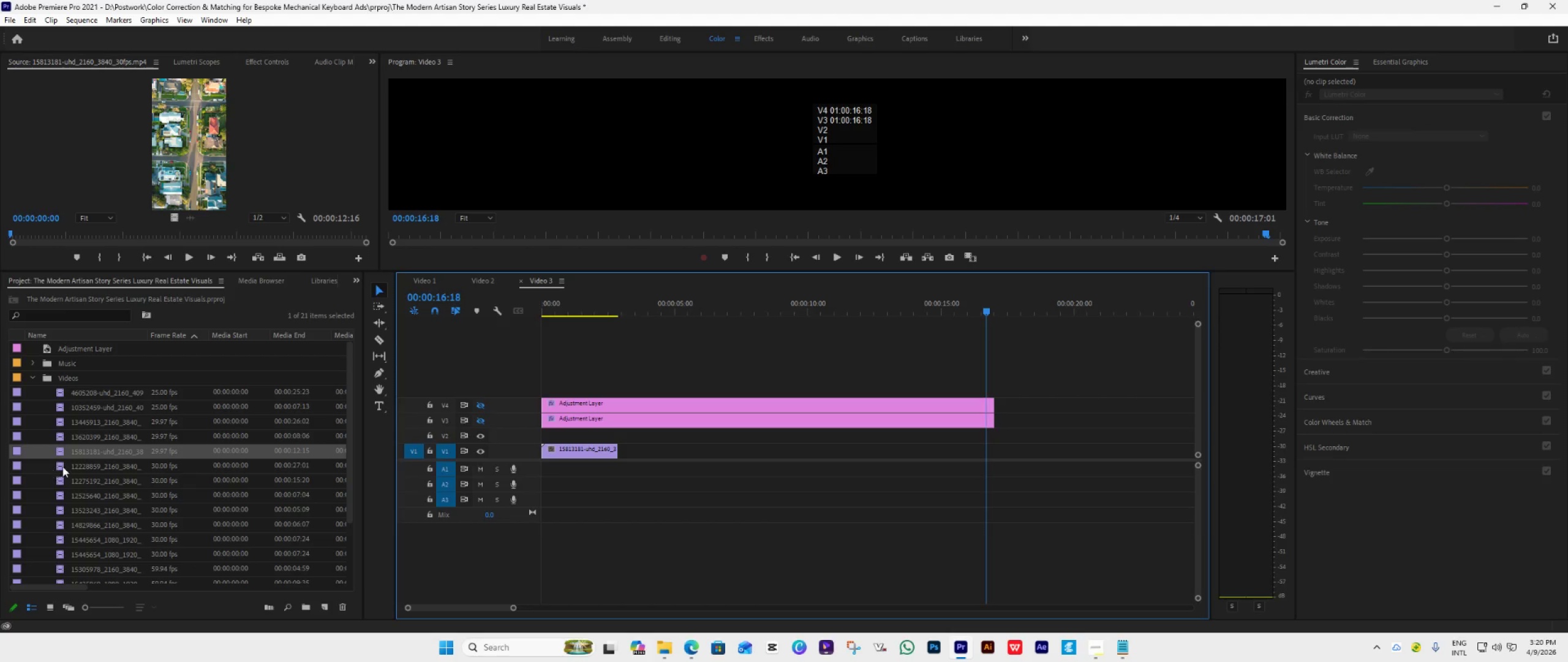 
double_click([62, 466])
 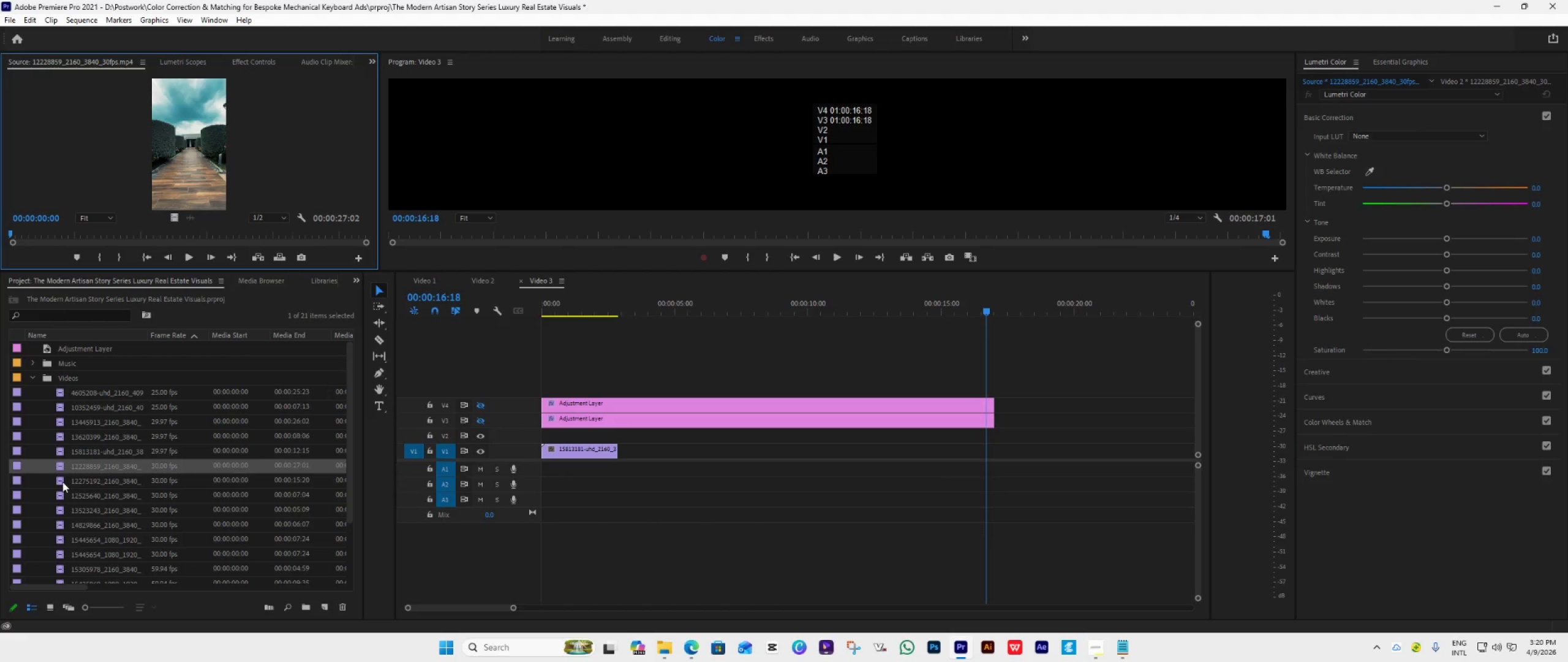 
double_click([62, 482])
 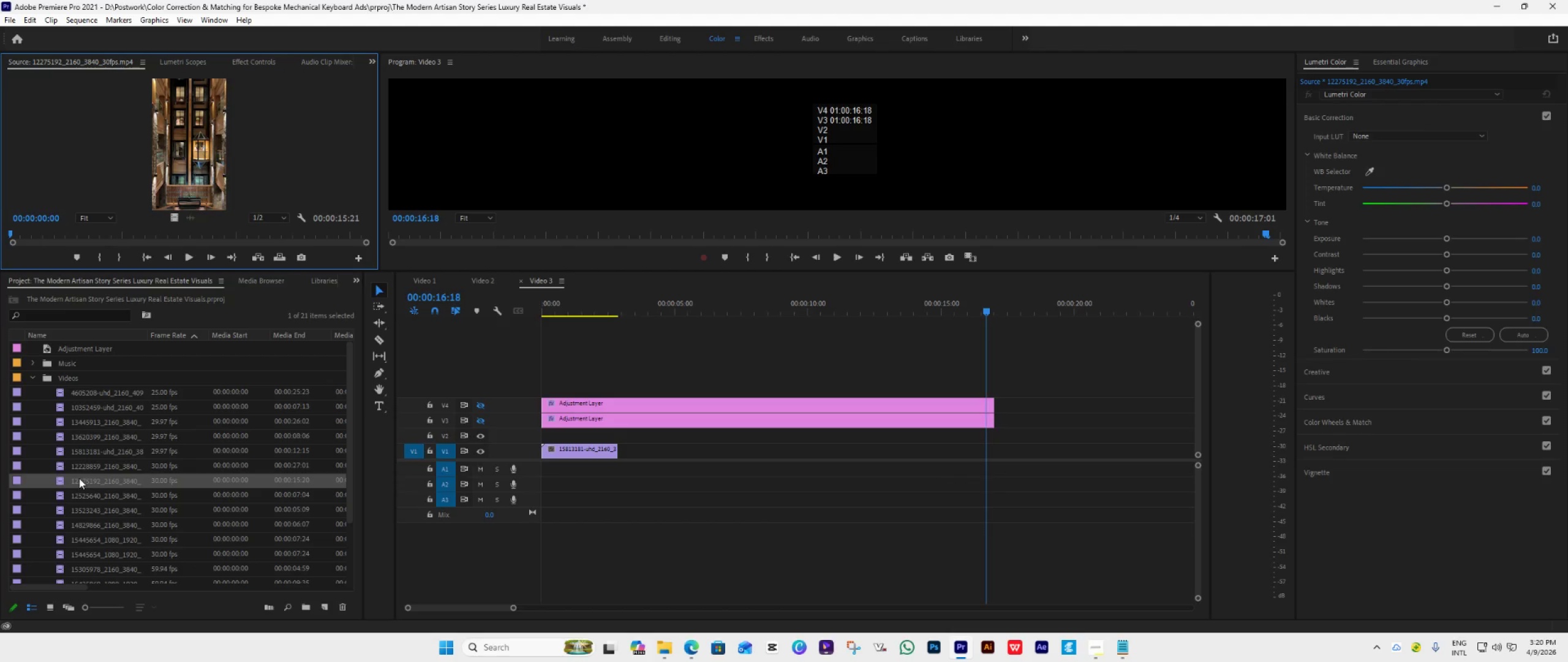 
left_click_drag(start_coordinate=[86, 480], to_coordinate=[620, 459])
 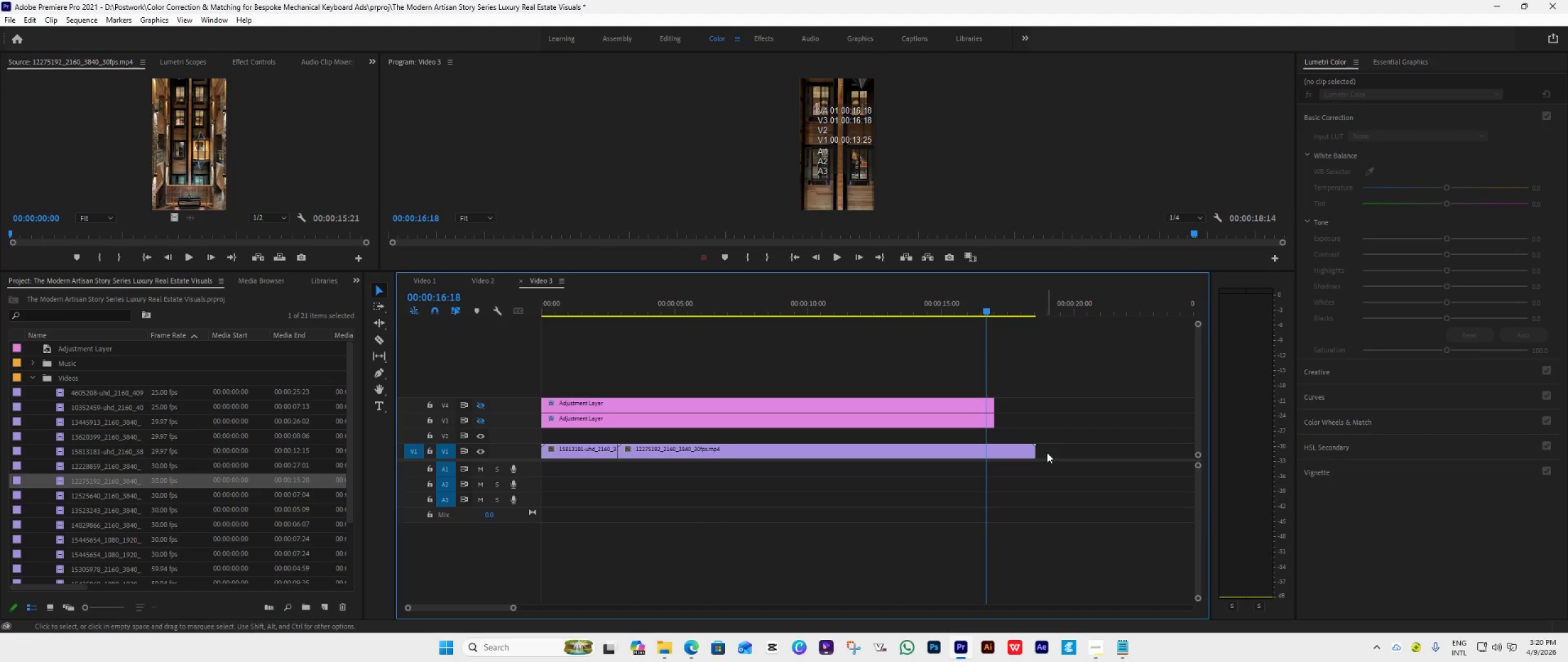 
left_click_drag(start_coordinate=[1039, 447], to_coordinate=[692, 478])
 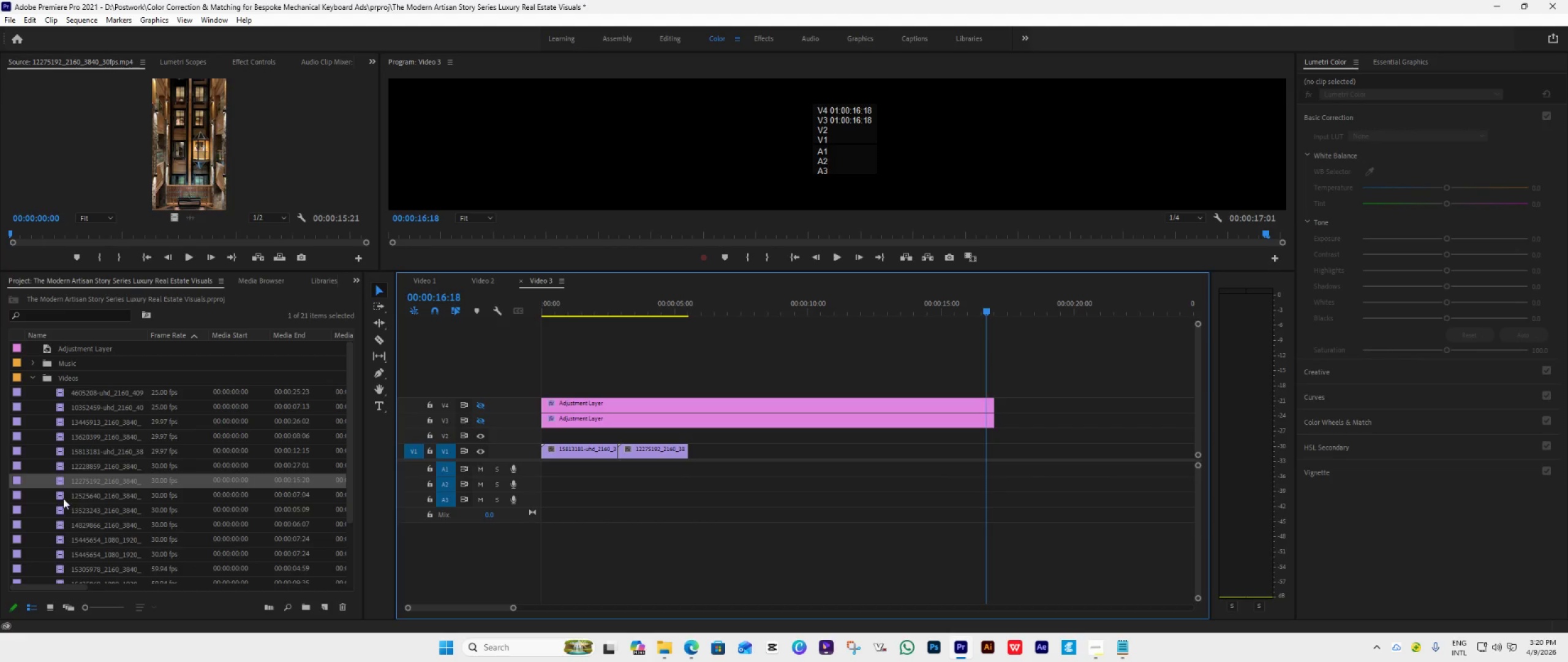 
double_click([62, 497])
 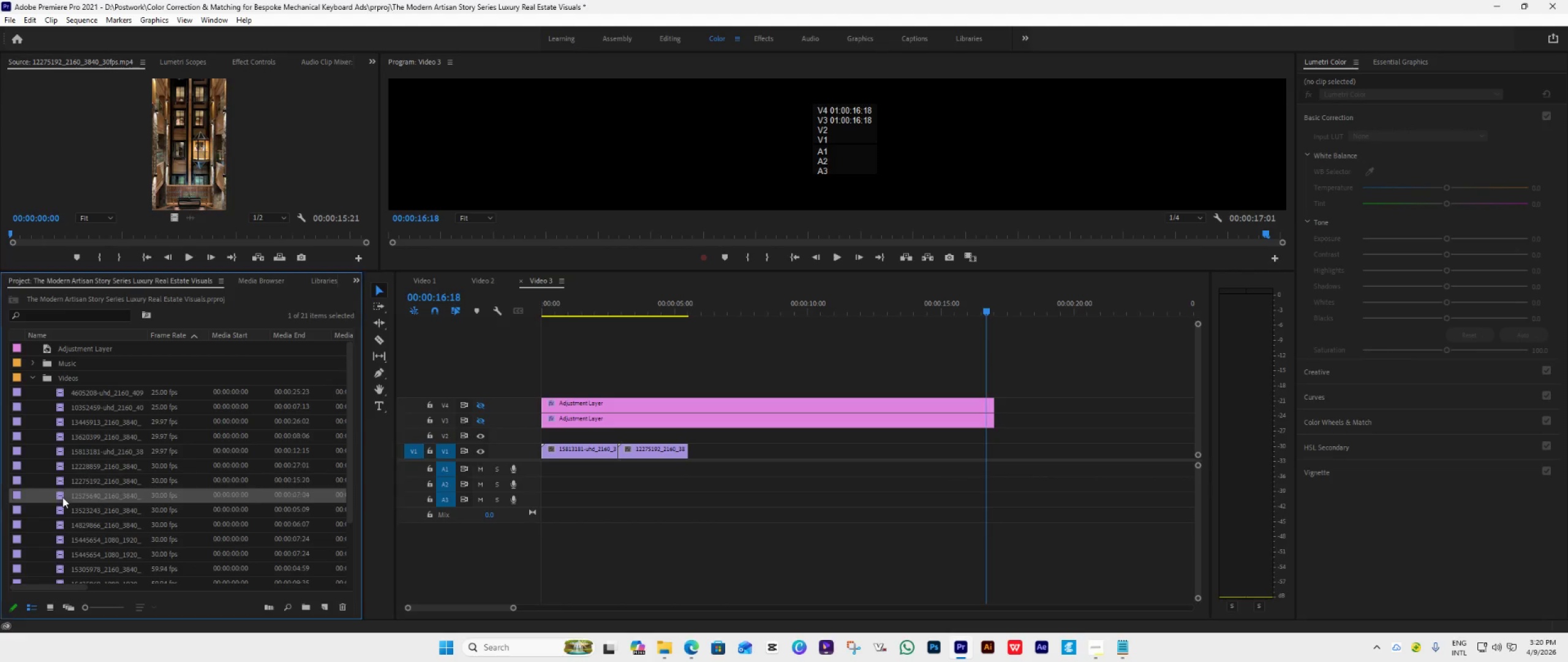 
triple_click([62, 497])
 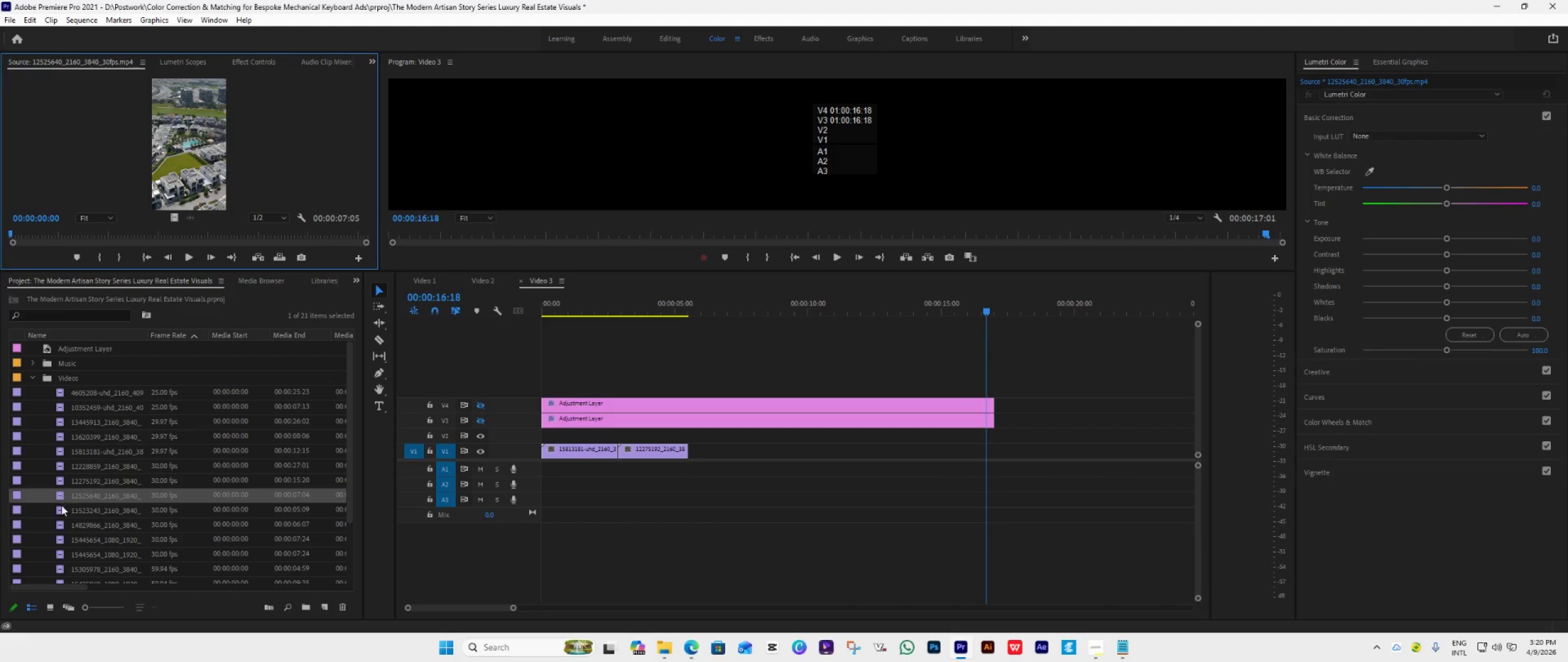 
double_click([55, 511])
 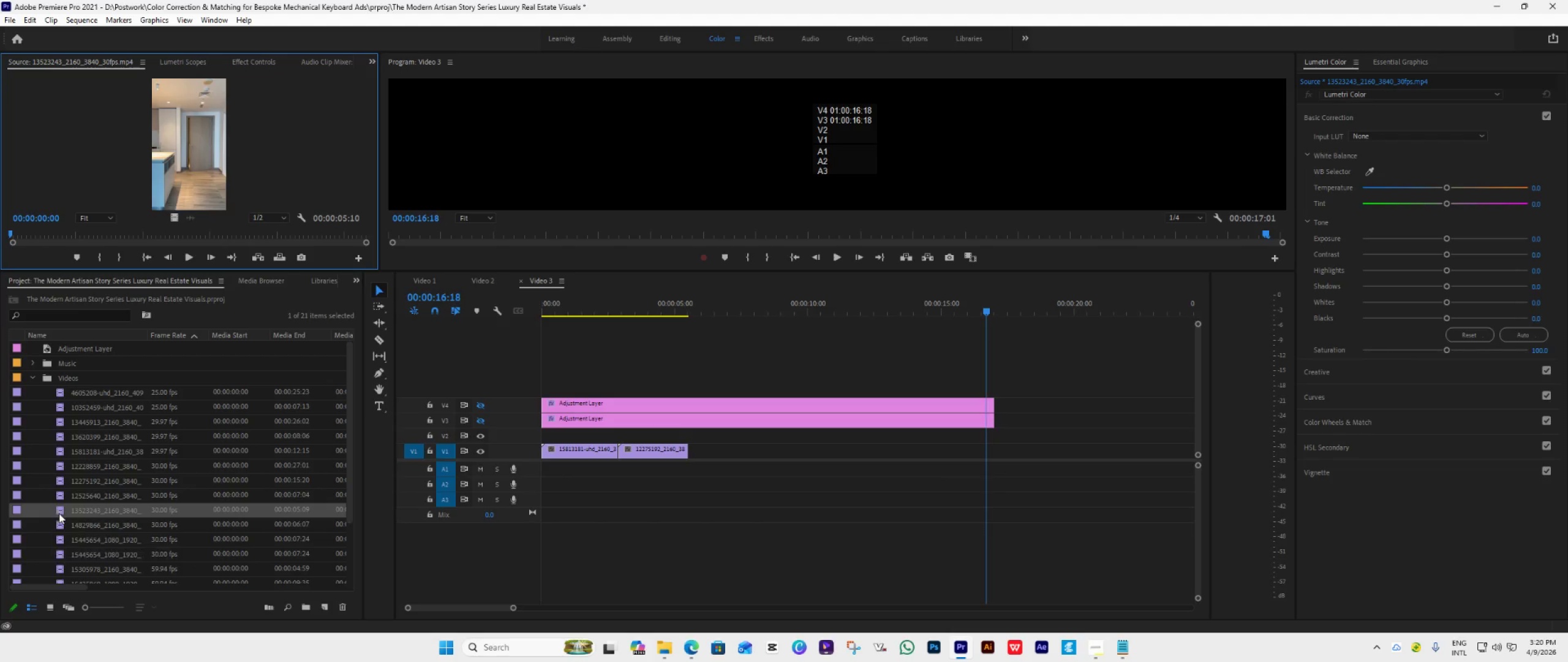 
left_click_drag(start_coordinate=[66, 514], to_coordinate=[692, 462])
 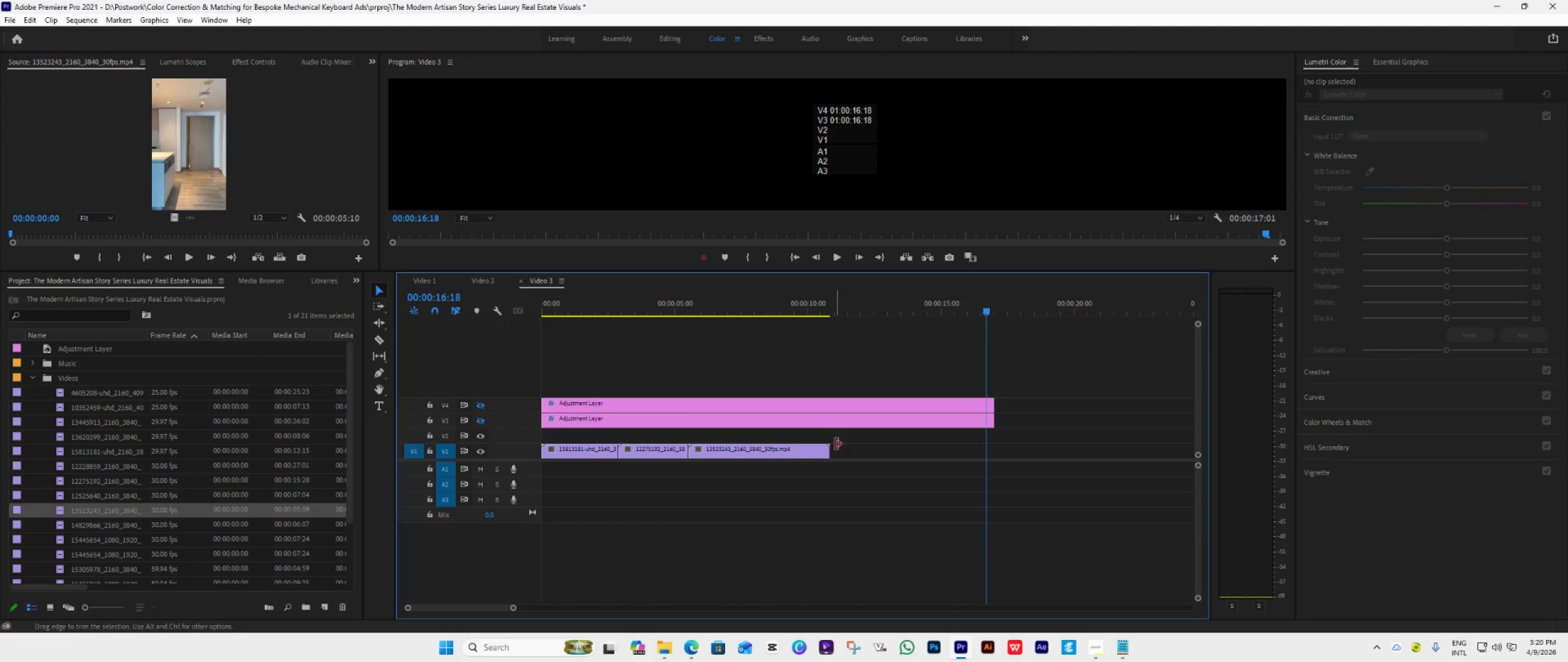 
left_click_drag(start_coordinate=[835, 444], to_coordinate=[786, 497])
 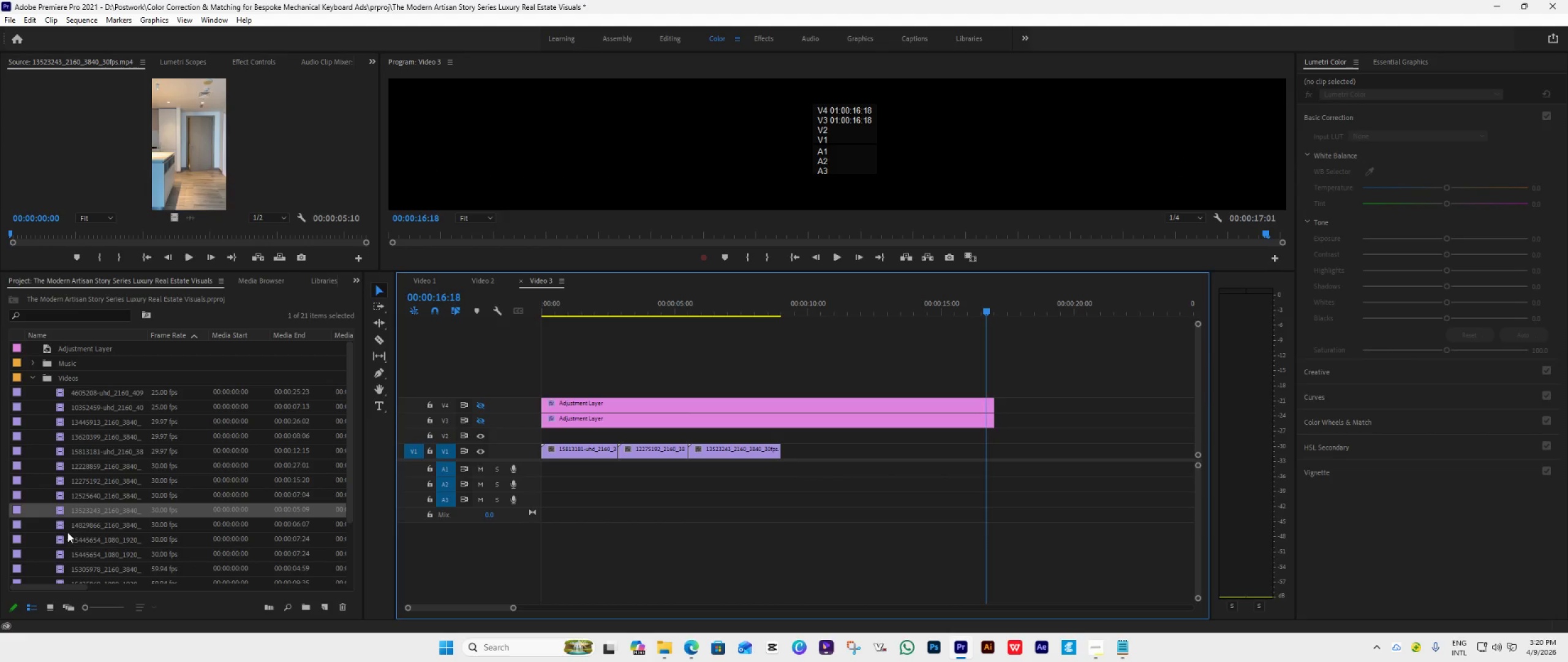 
left_click([58, 527])
 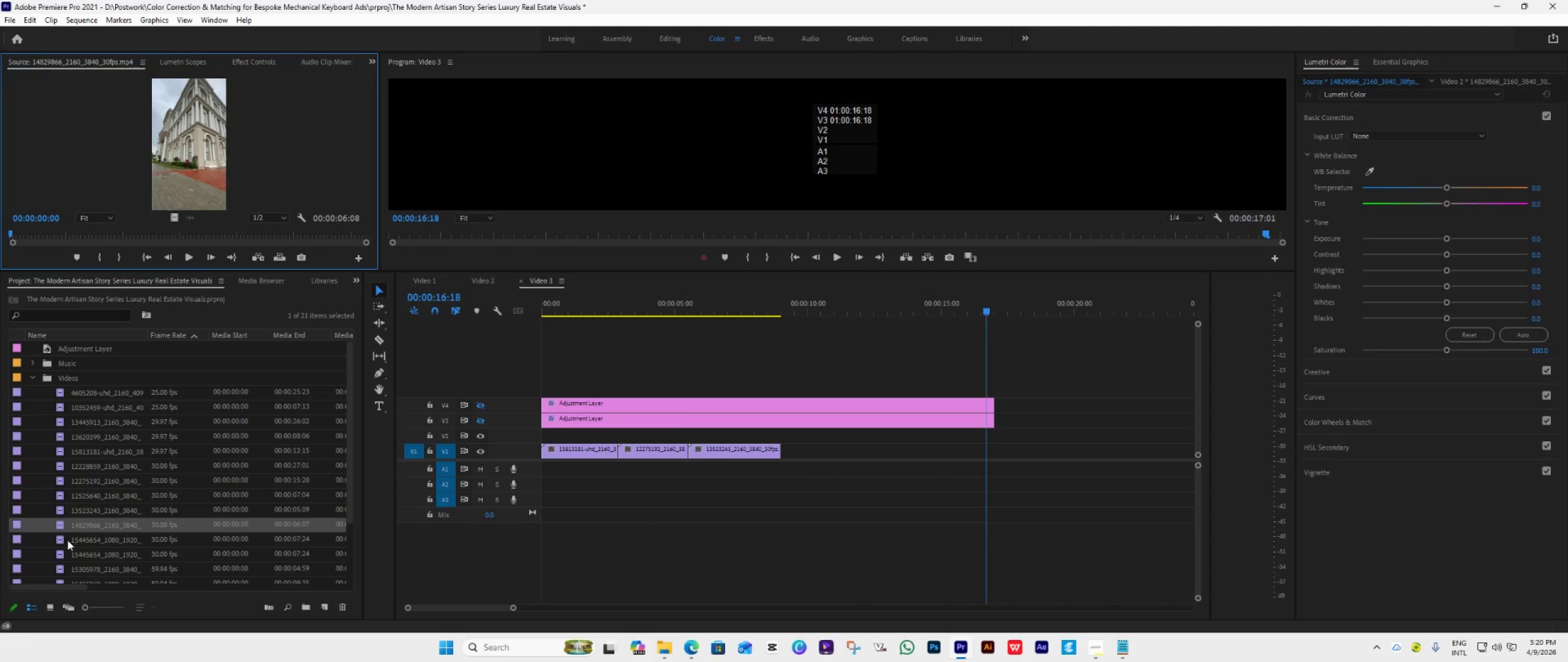 
double_click([66, 540])
 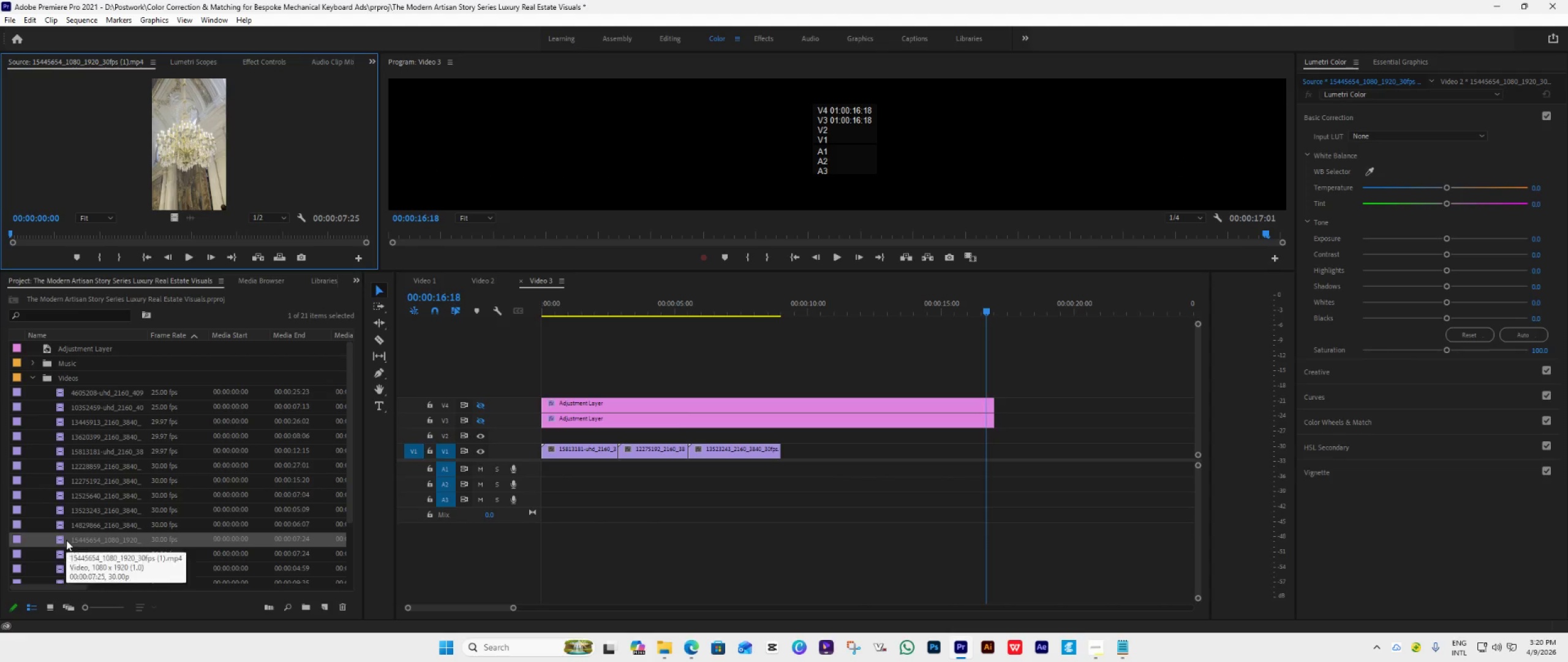 
scroll: coordinate [66, 540], scroll_direction: down, amount: 2.0
 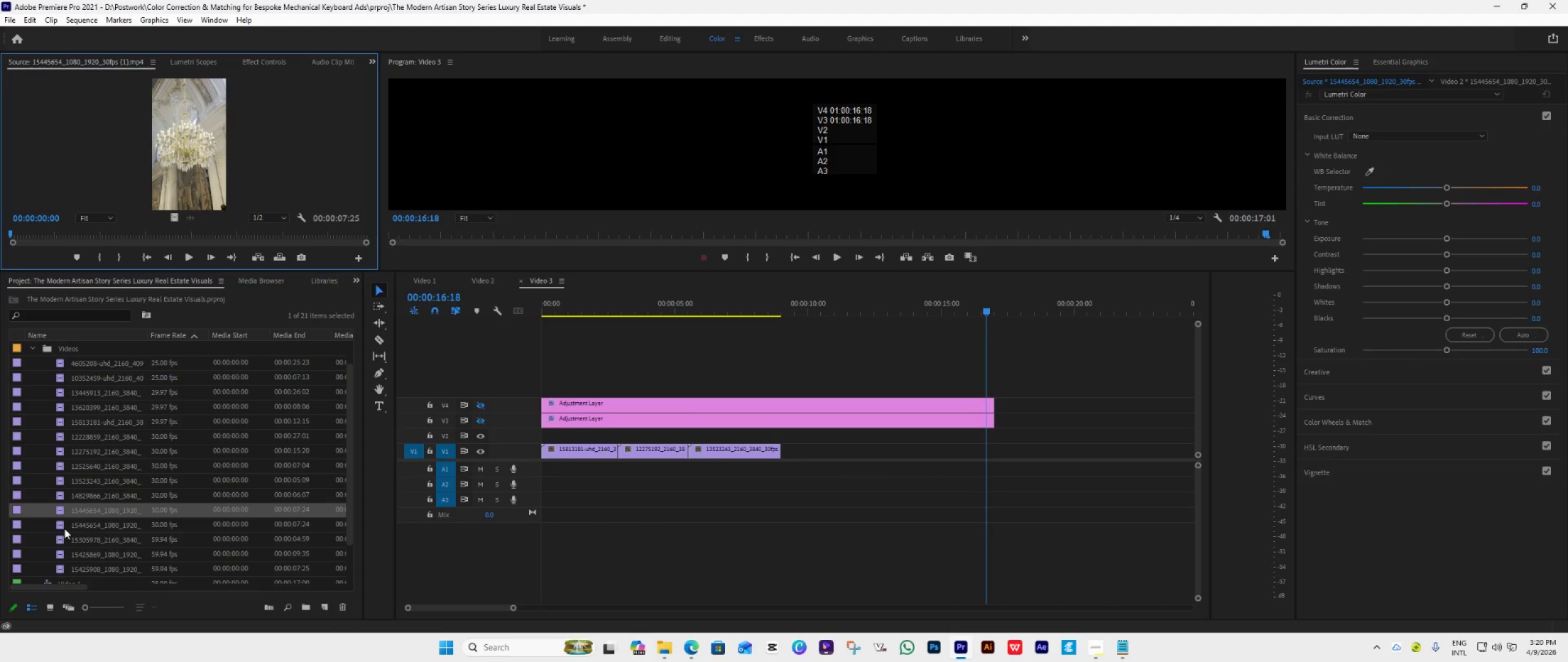 
double_click([64, 528])
 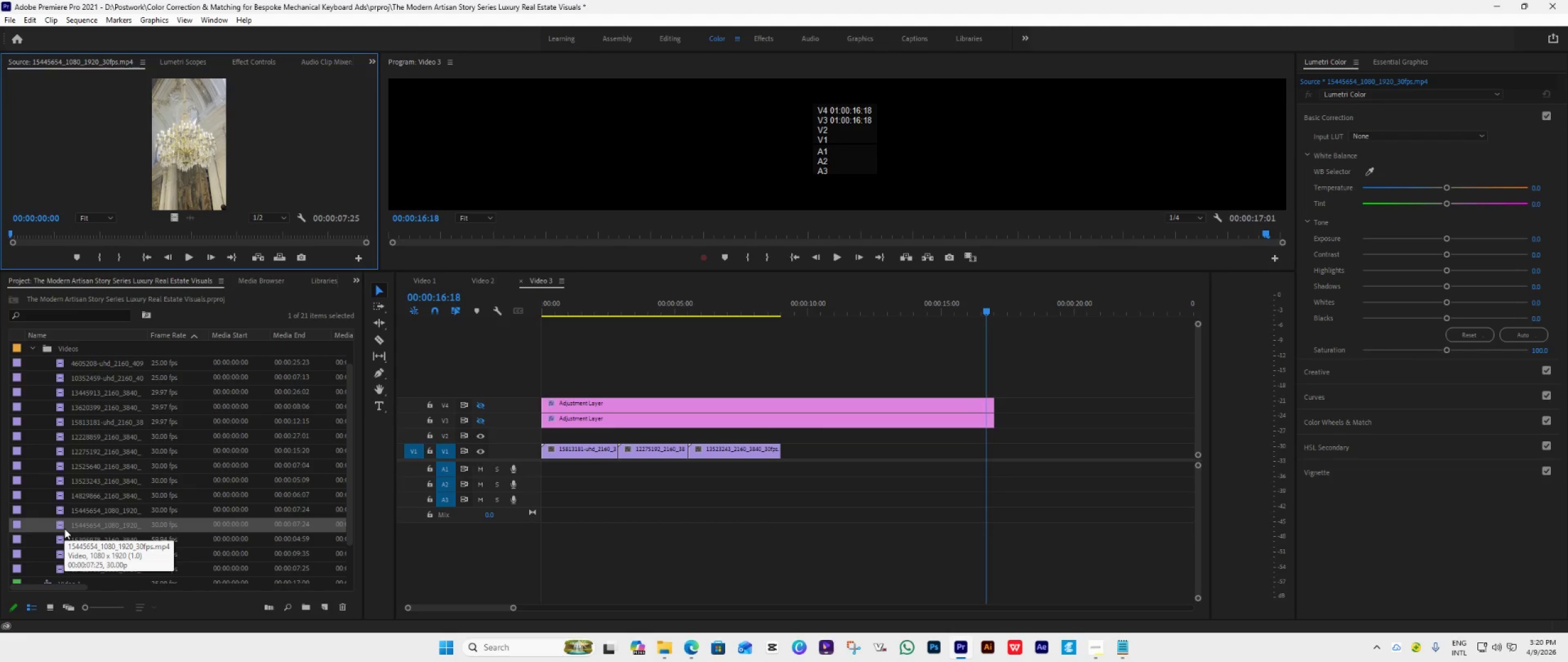 
scroll: coordinate [64, 528], scroll_direction: down, amount: 2.0
 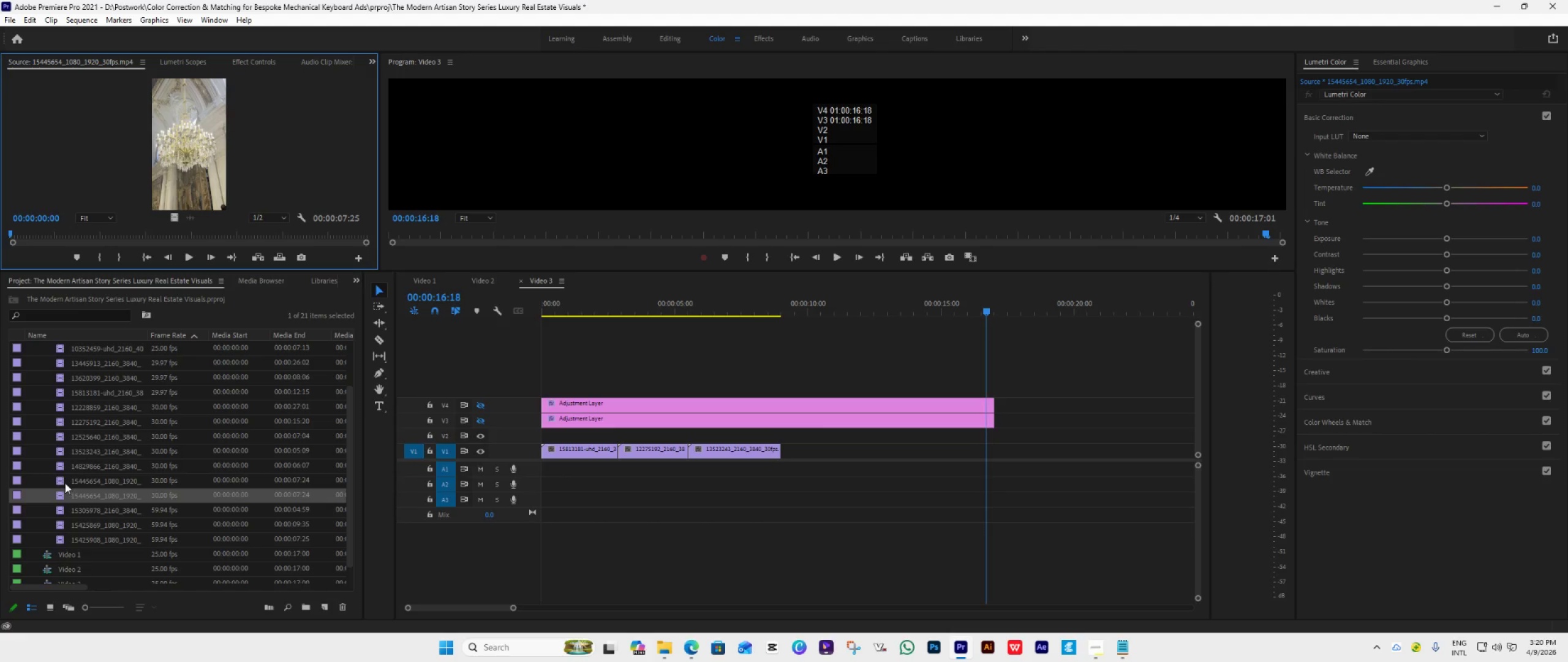 
double_click([65, 482])
 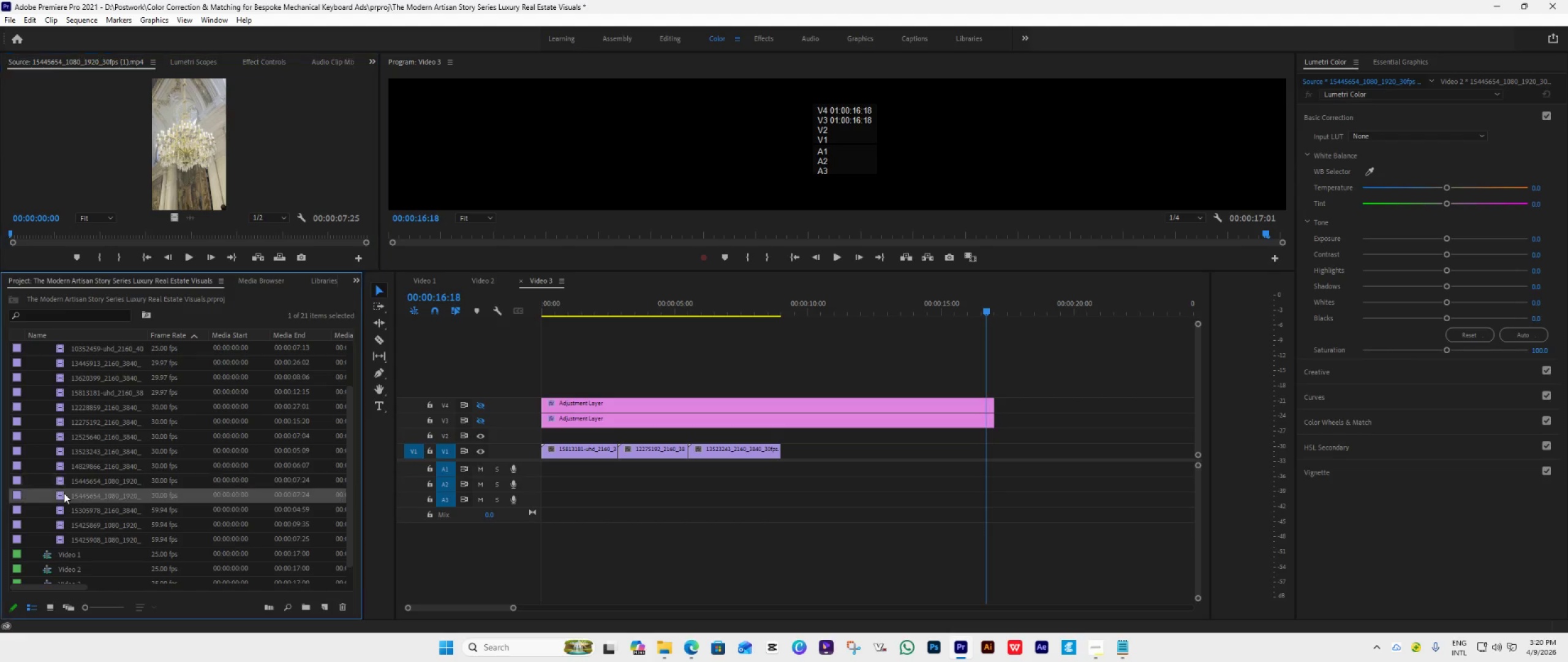 
double_click([64, 493])
 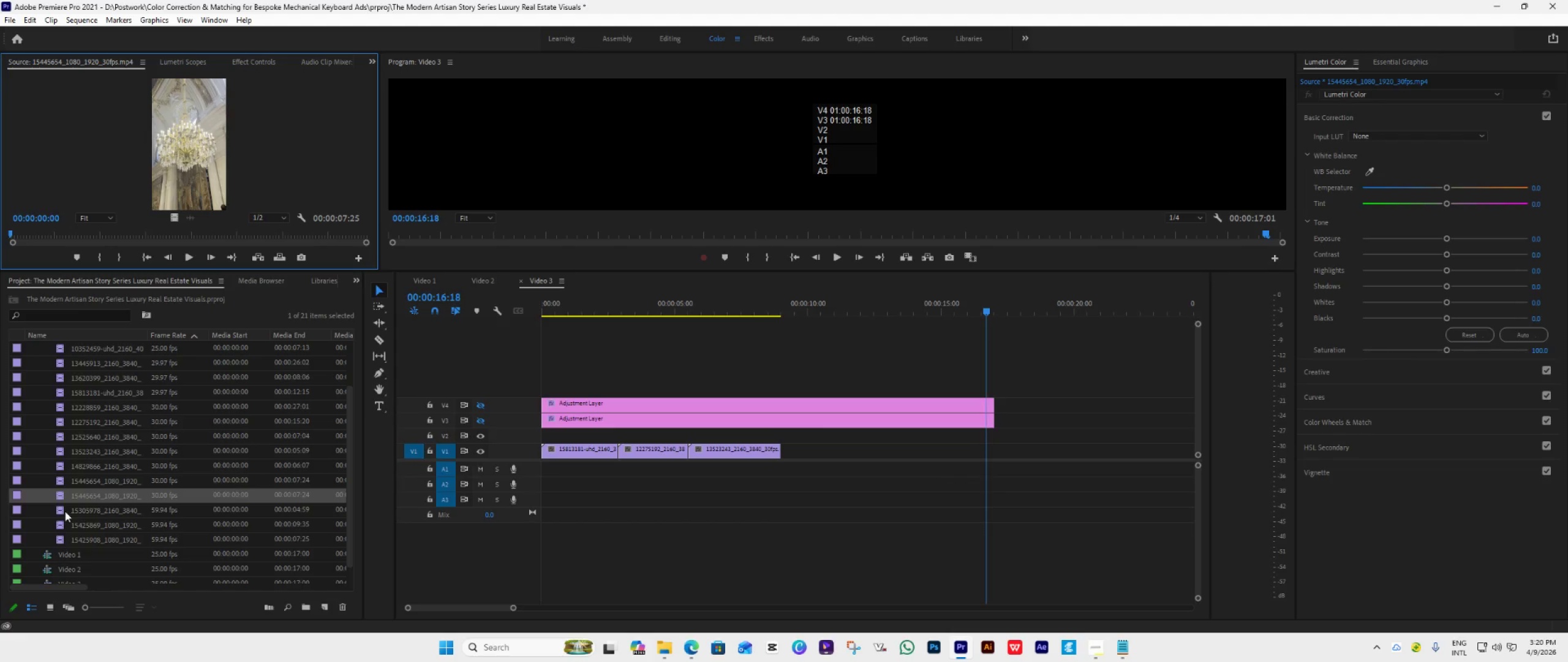 
double_click([65, 511])
 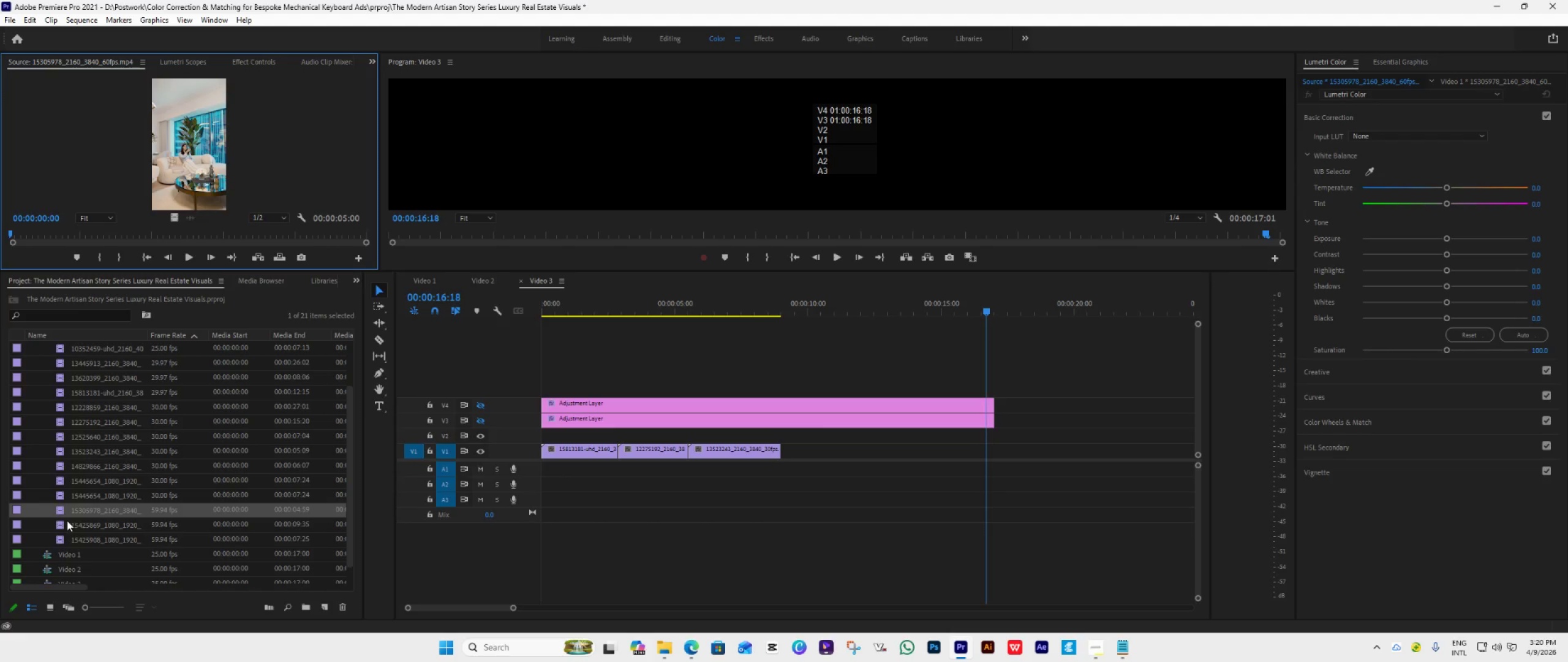 
double_click([67, 520])
 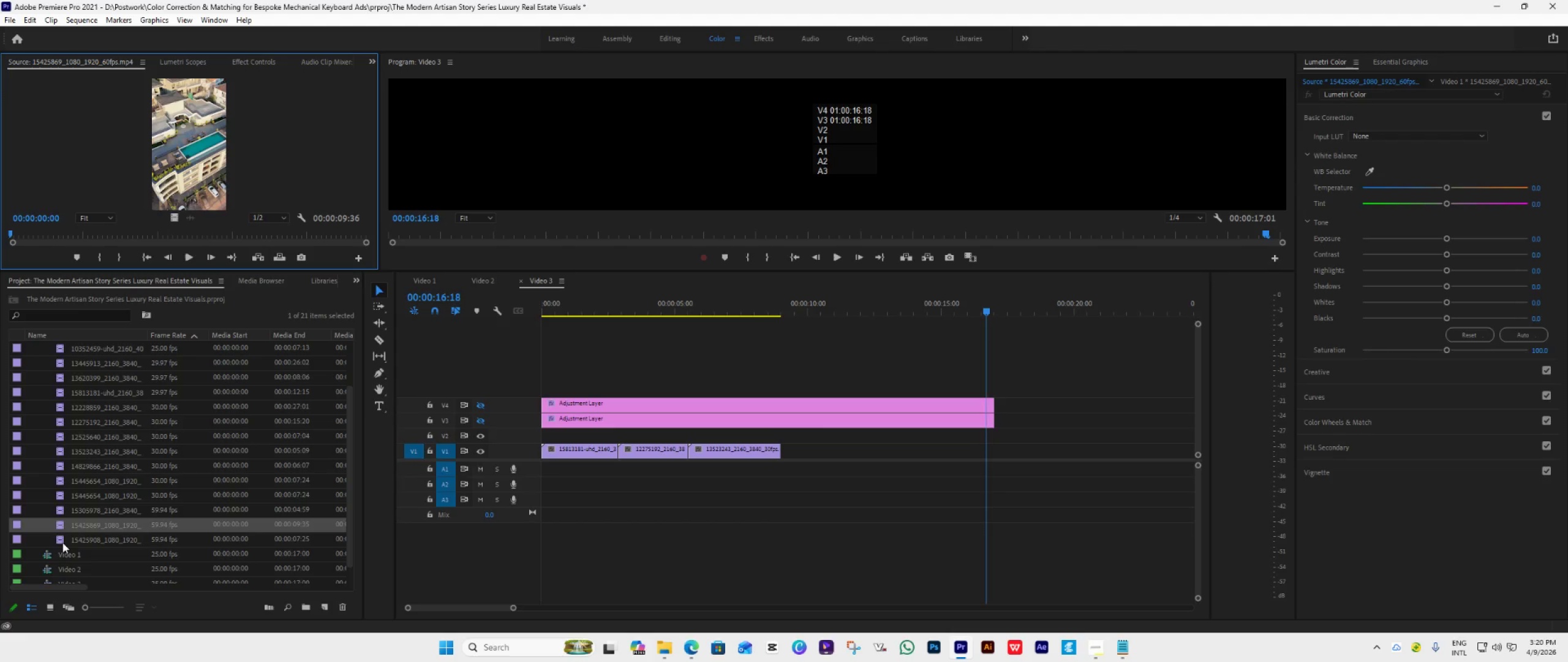 
double_click([62, 542])
 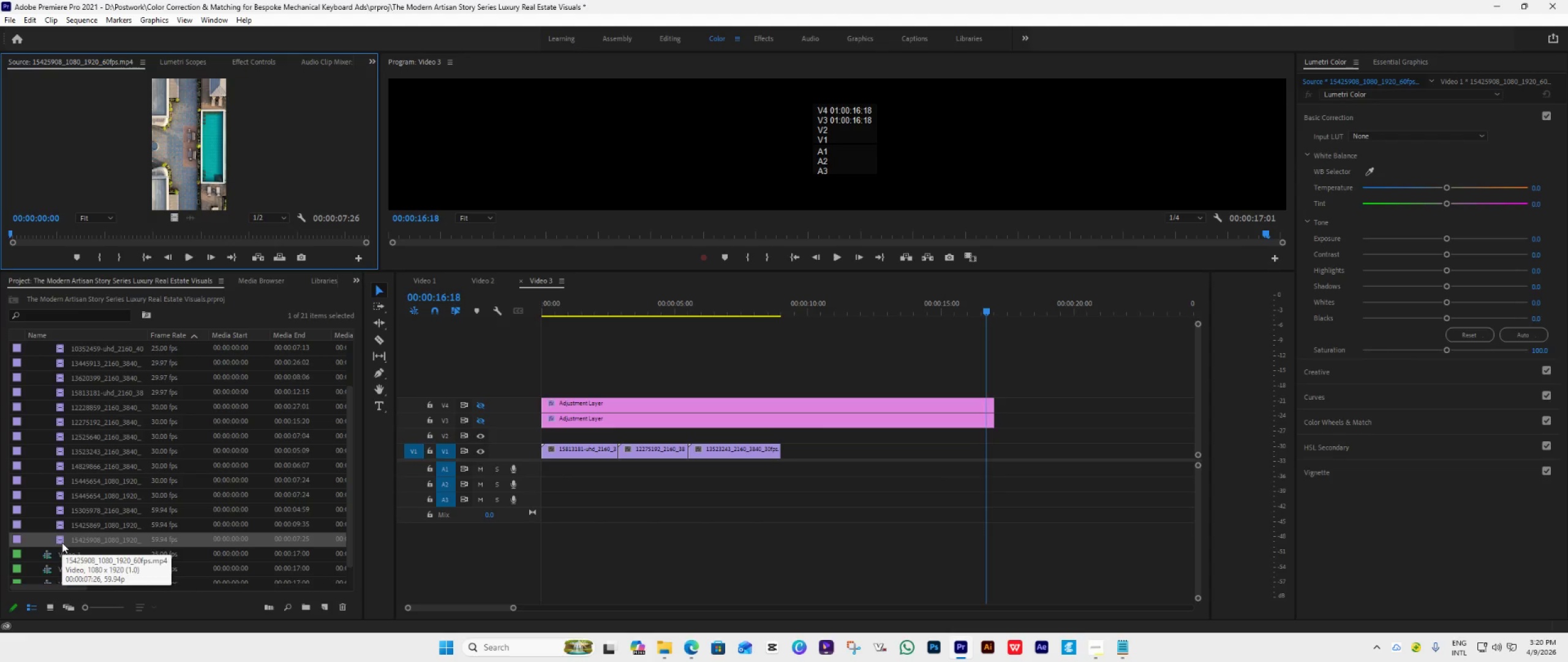 
scroll: coordinate [62, 542], scroll_direction: down, amount: 1.0
 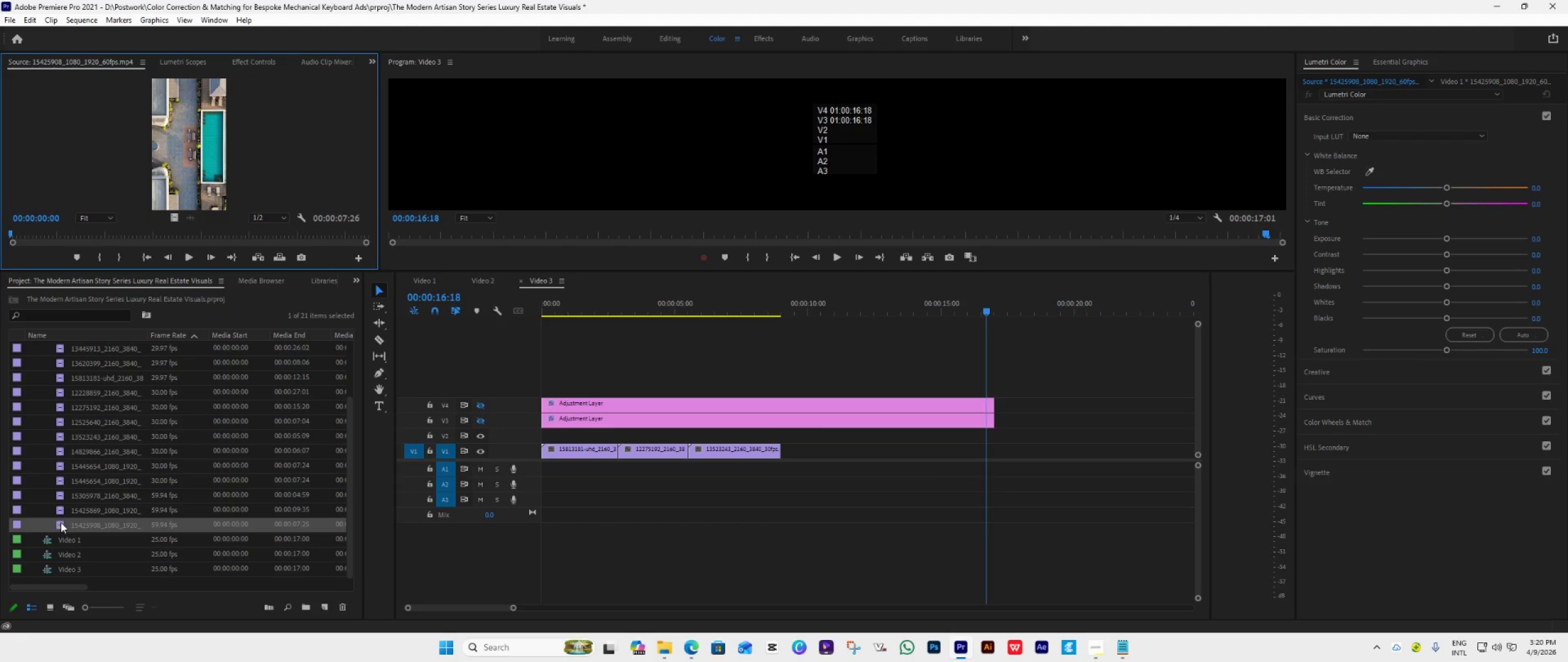 
double_click([61, 522])
 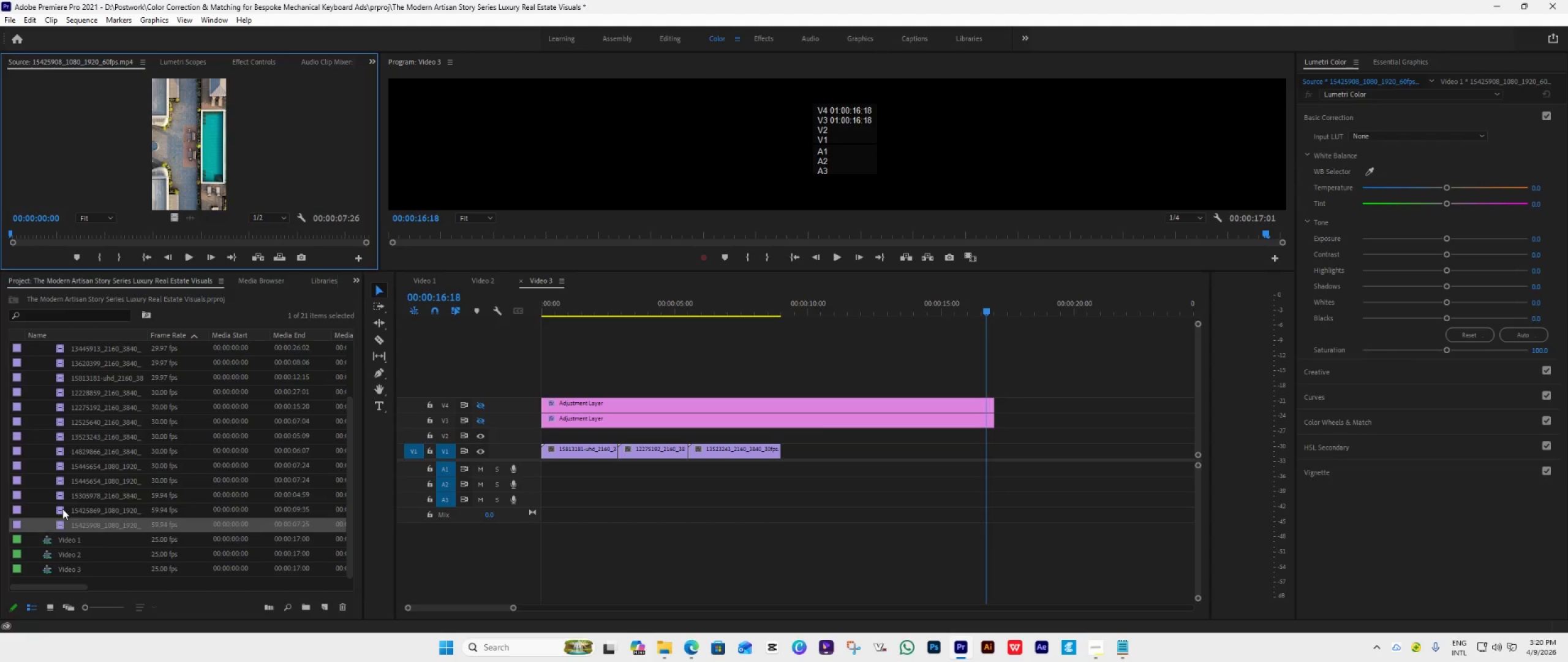 
double_click([62, 509])
 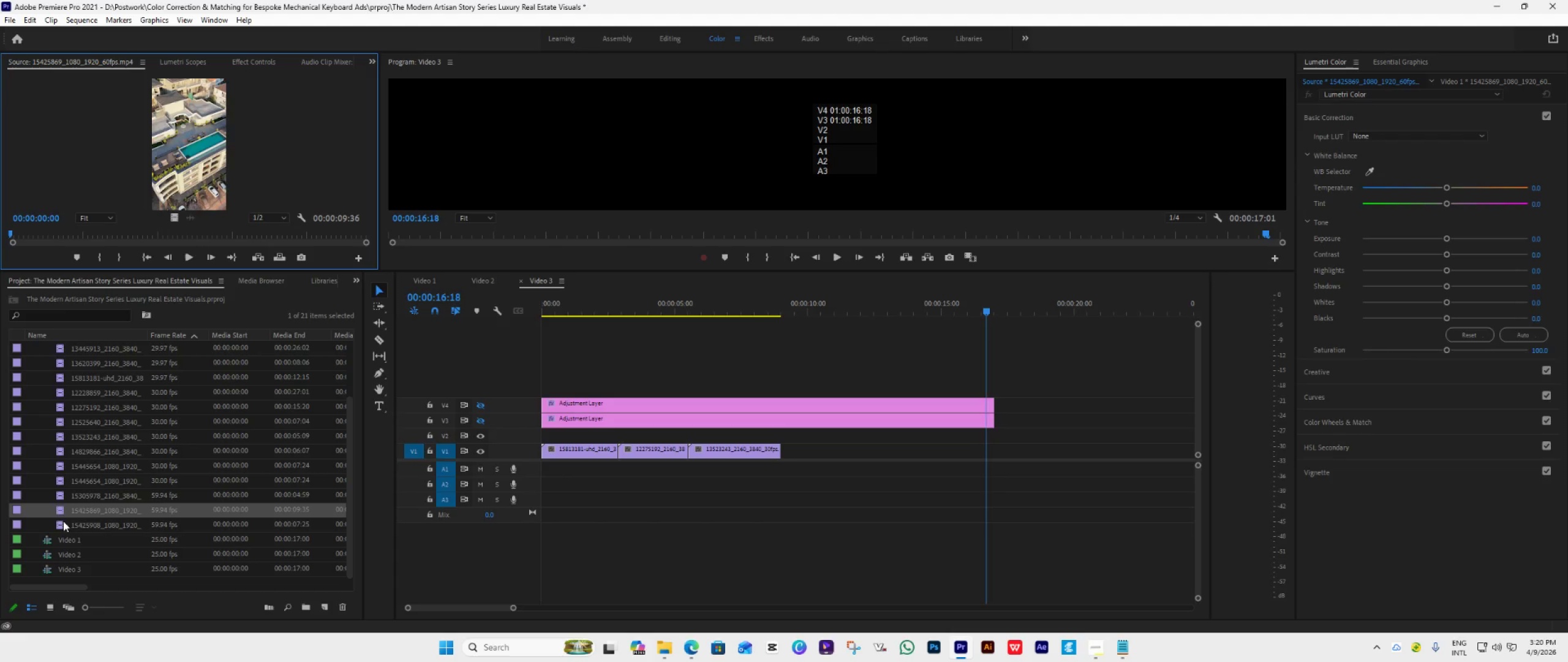 
double_click([63, 521])
 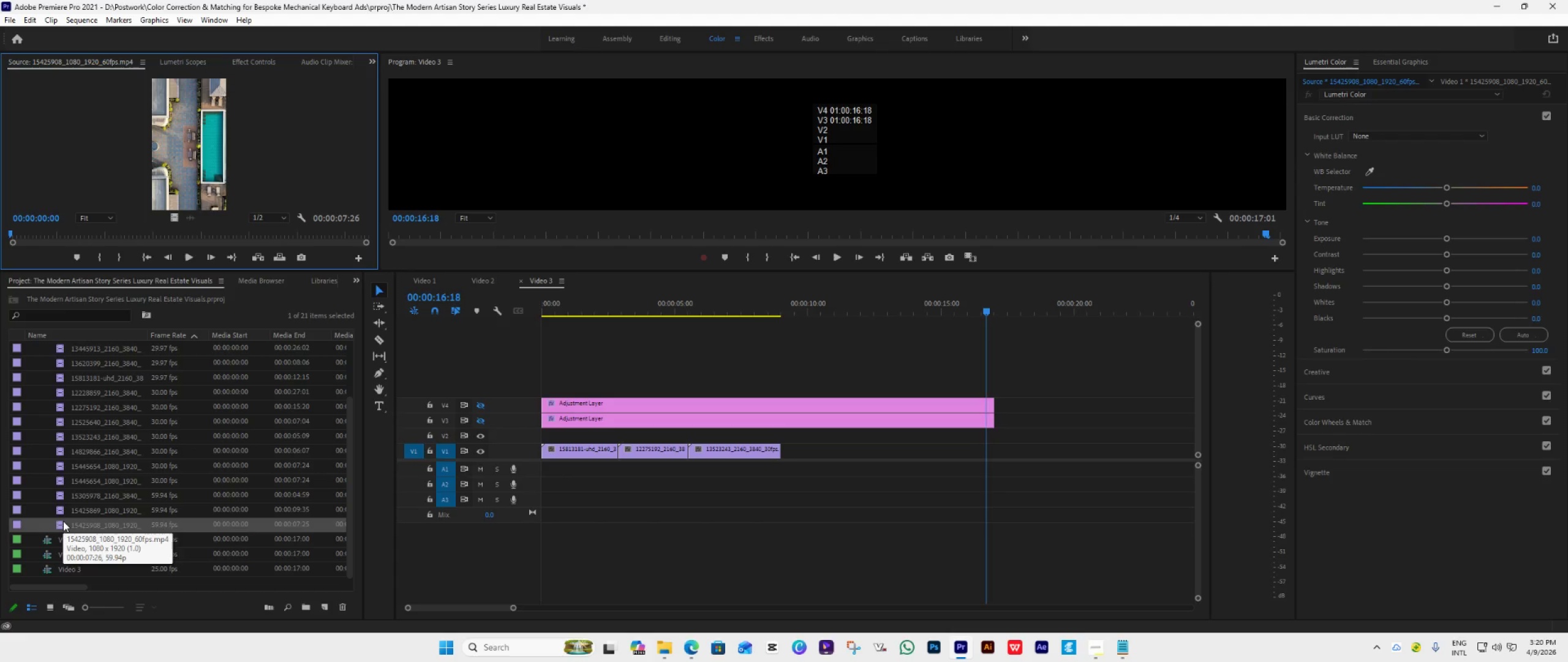 
scroll: coordinate [136, 398], scroll_direction: up, amount: 4.0
 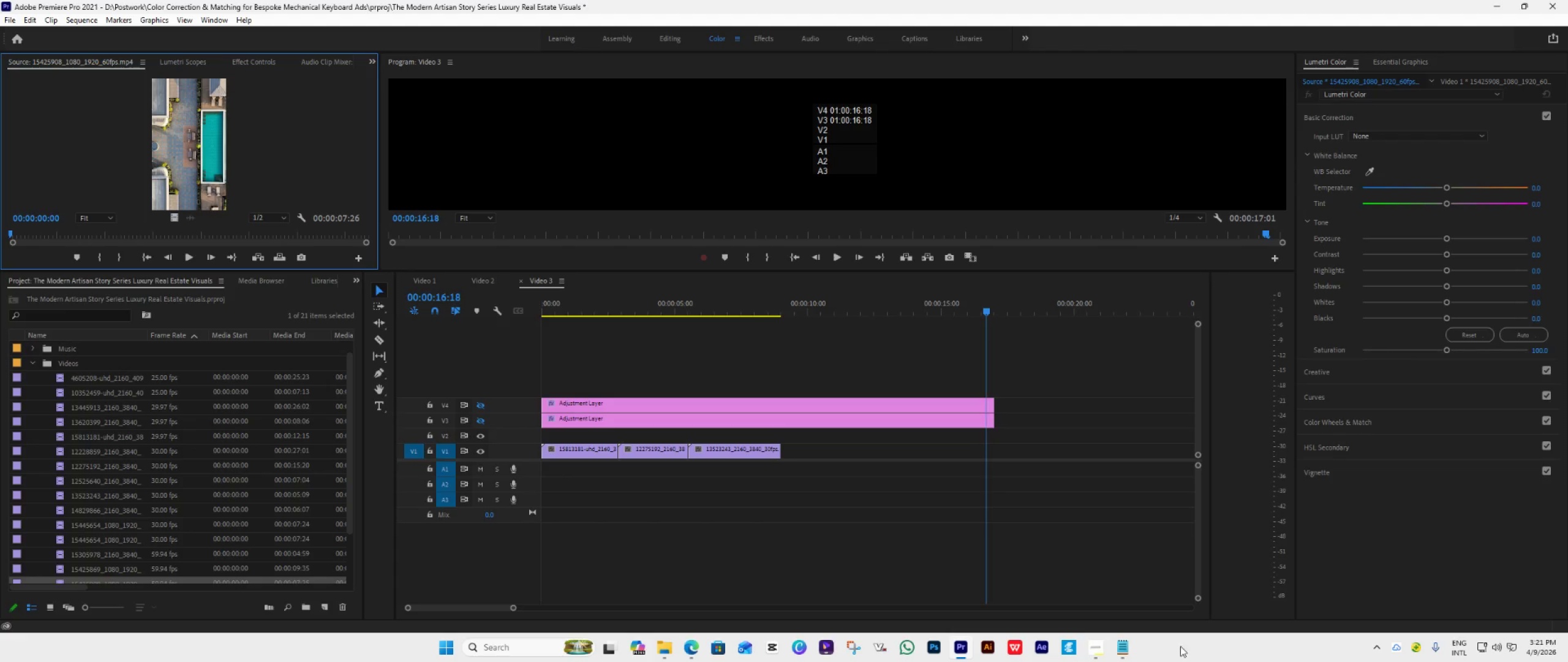 
left_click([1124, 643])
 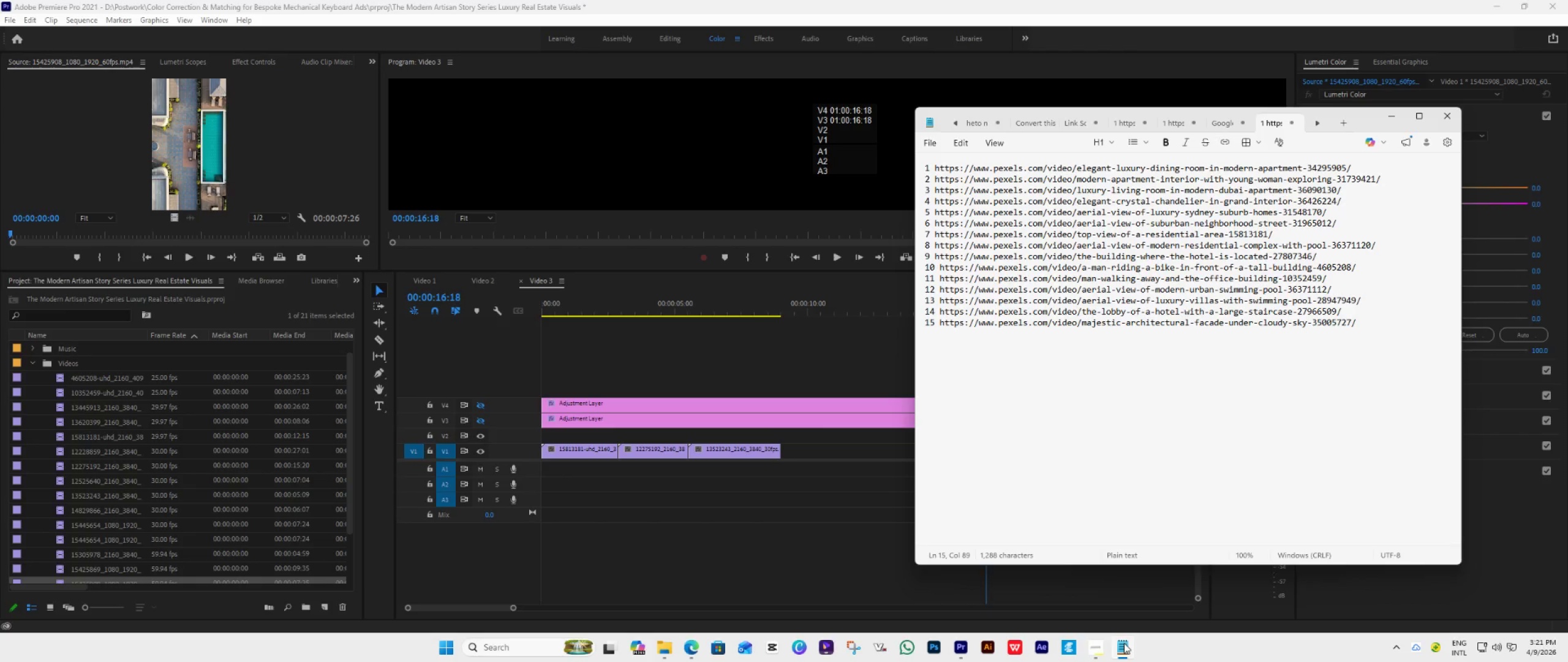 
left_click([1124, 643])
 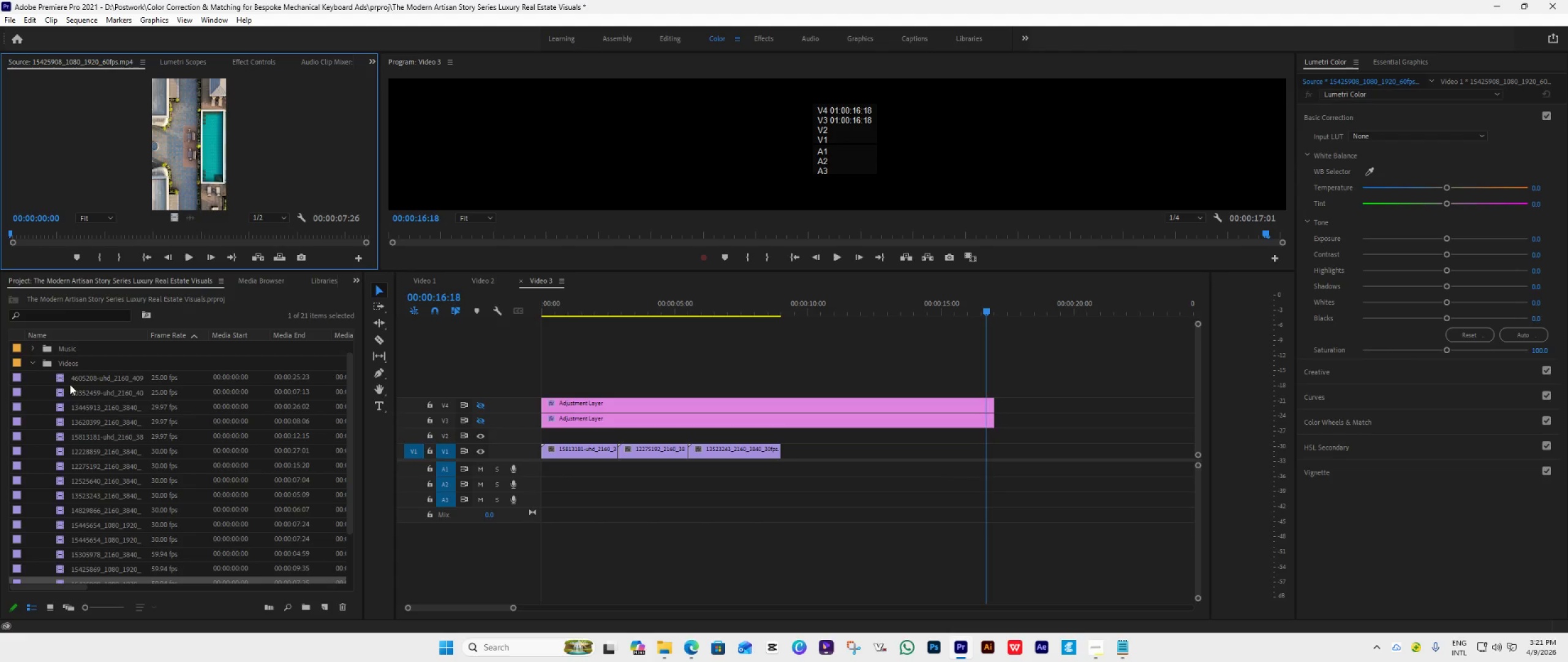 
double_click([64, 378])
 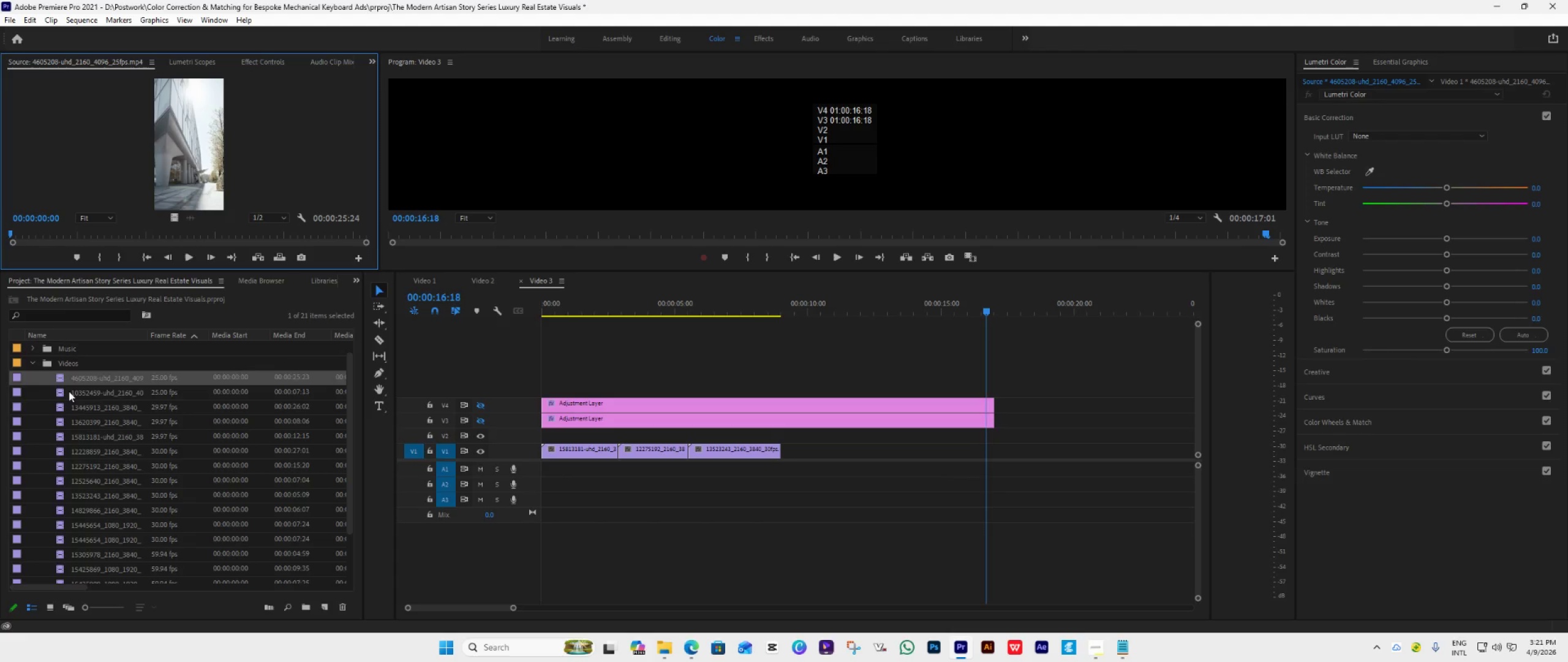 
double_click([69, 391])
 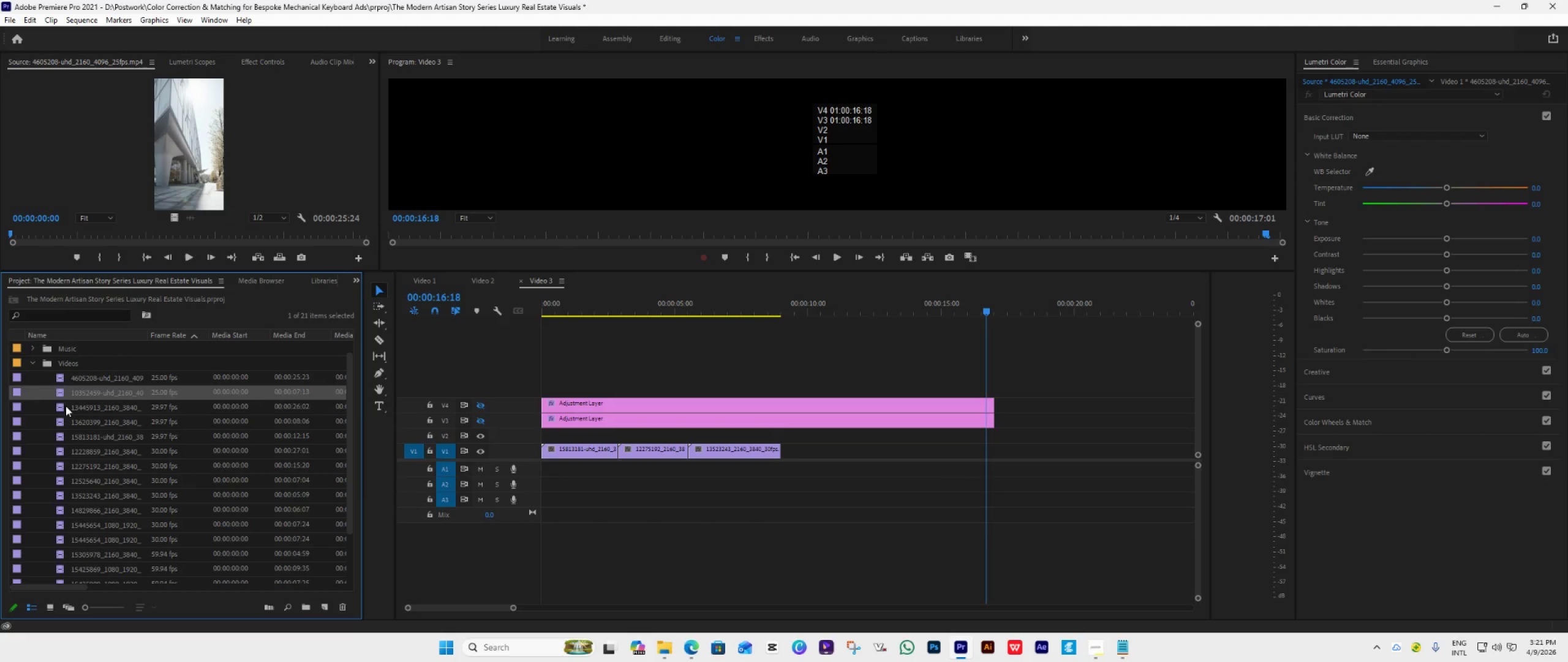 
double_click([66, 406])
 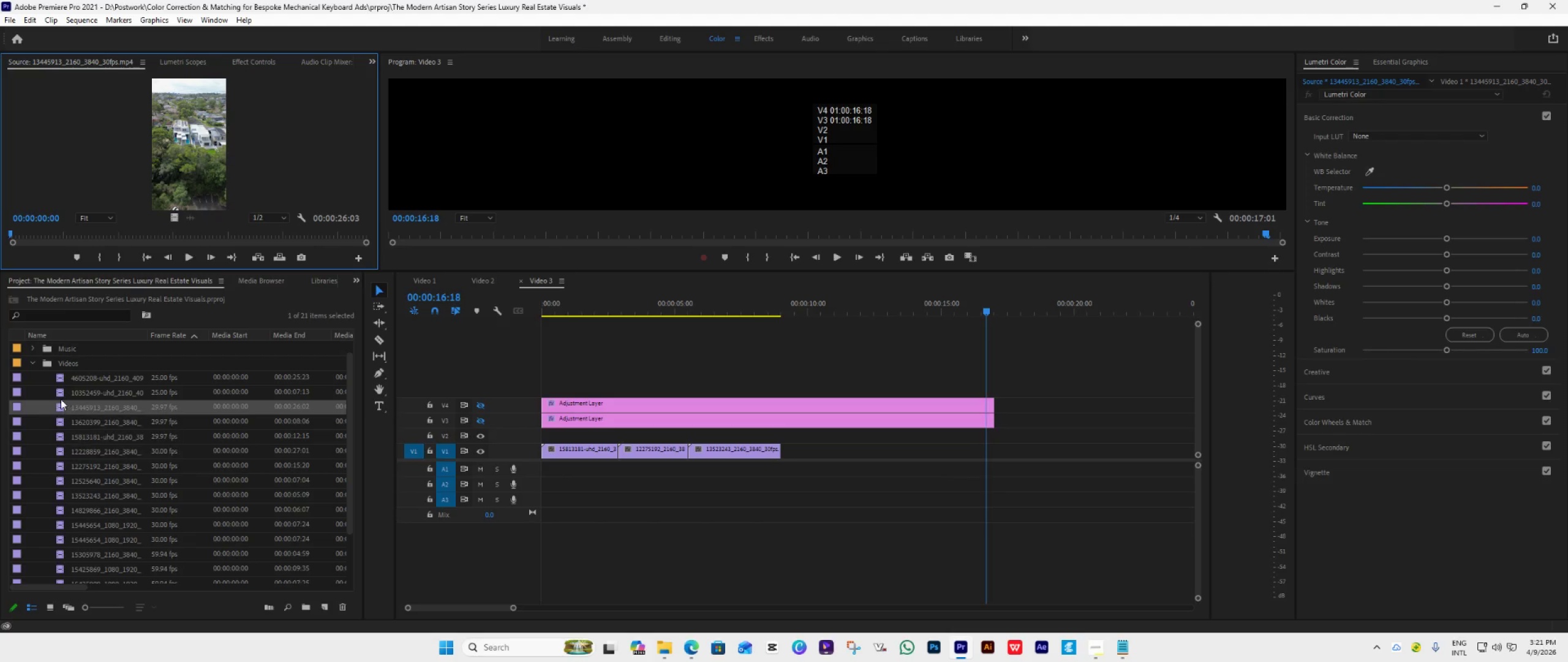 
double_click([59, 393])
 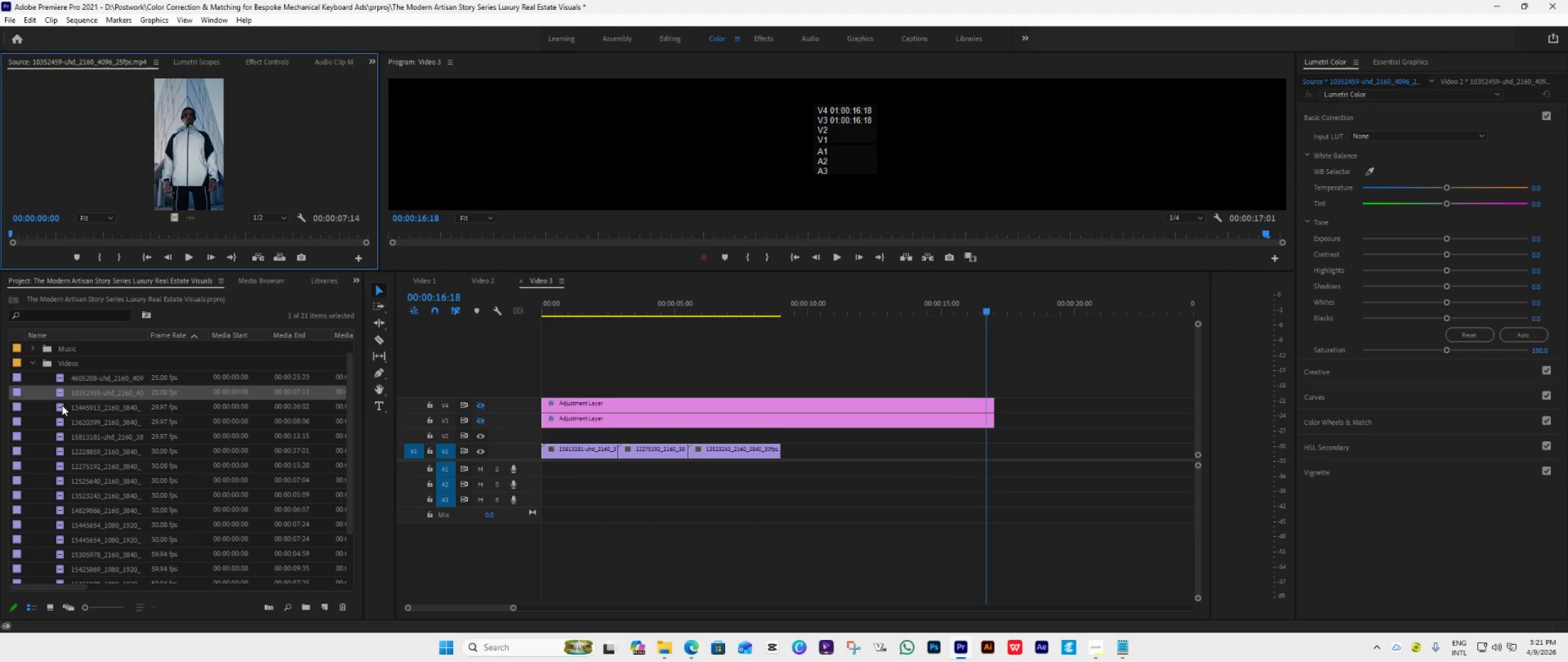 
double_click([62, 405])
 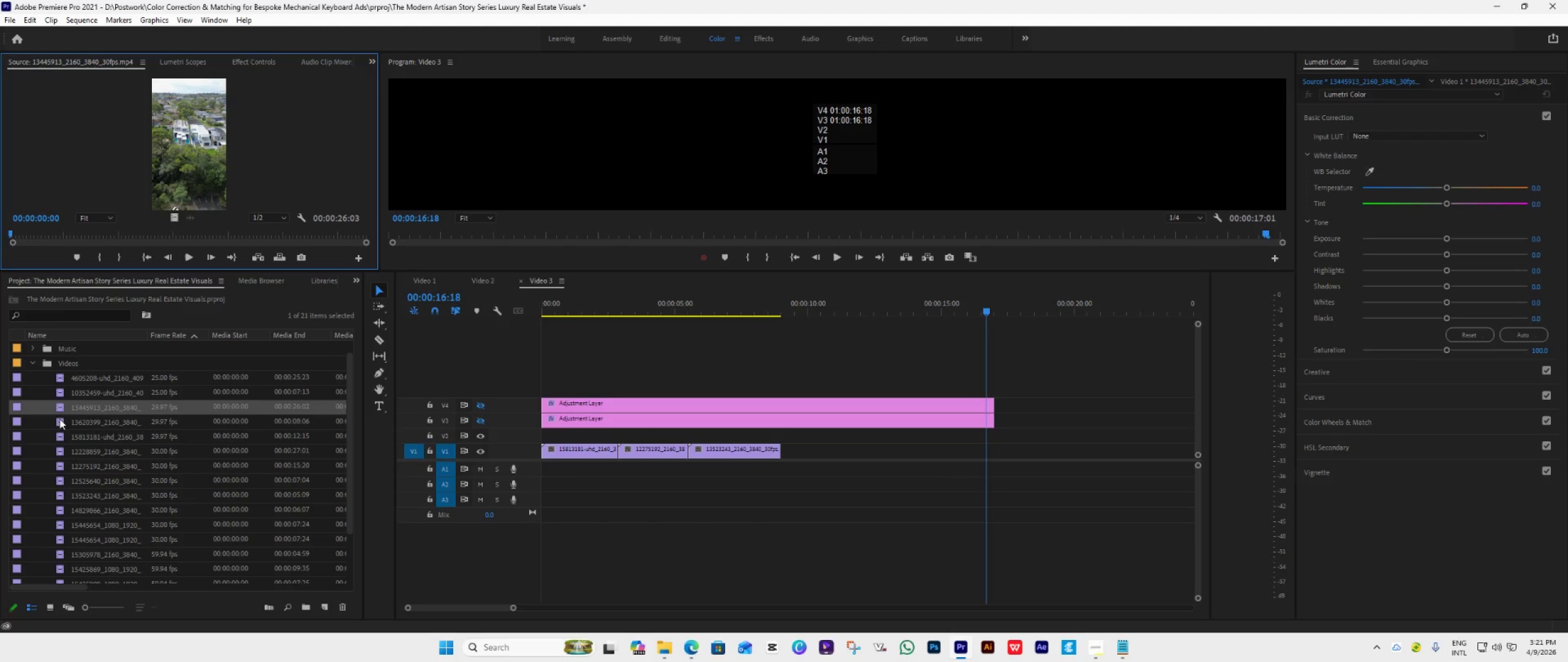 
double_click([59, 419])
 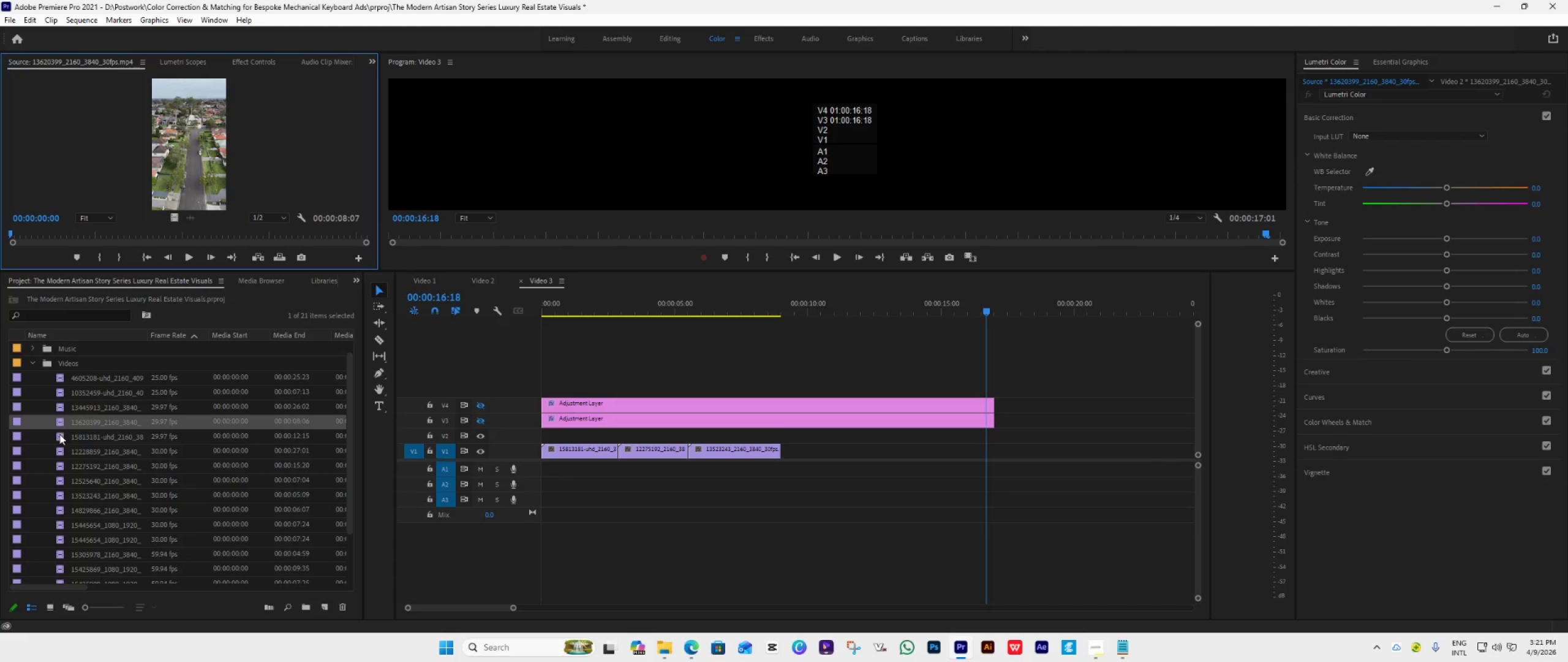 
double_click([59, 436])
 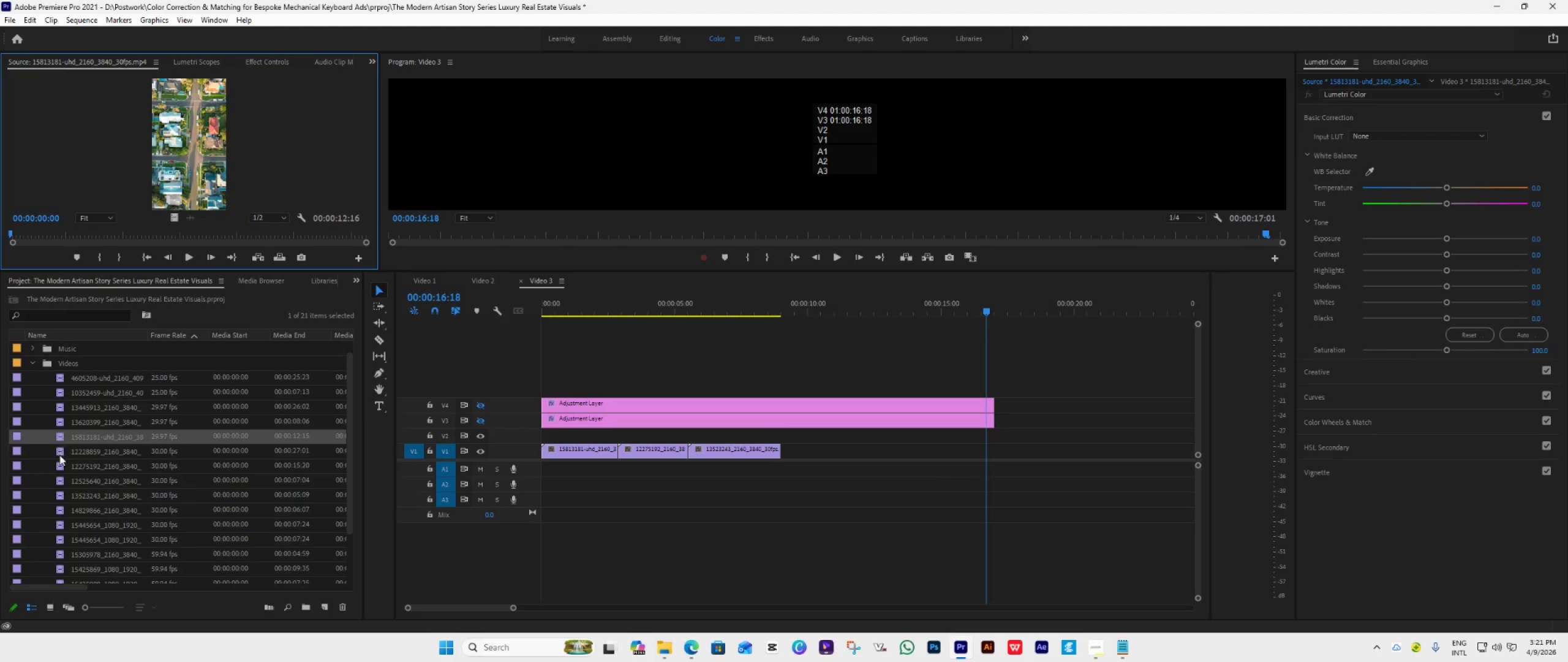 
double_click([60, 457])
 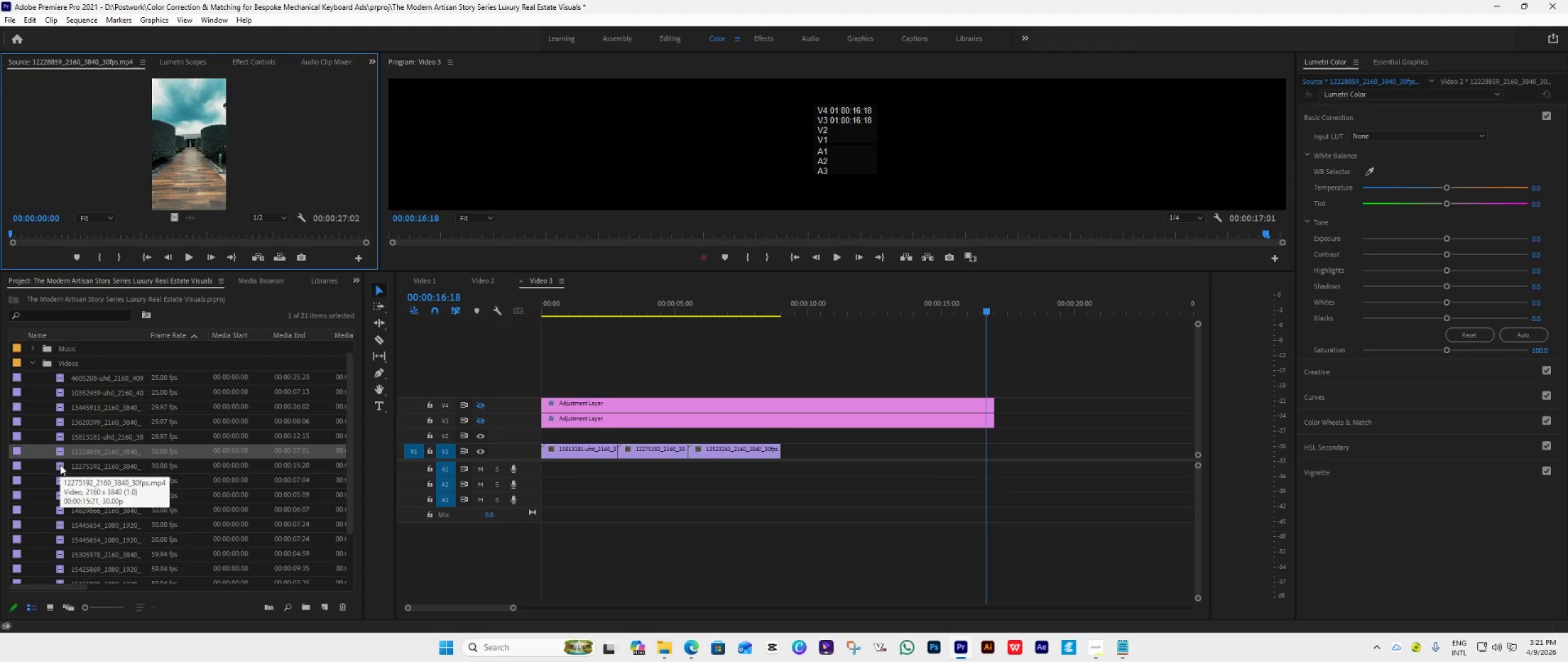 
double_click([60, 465])
 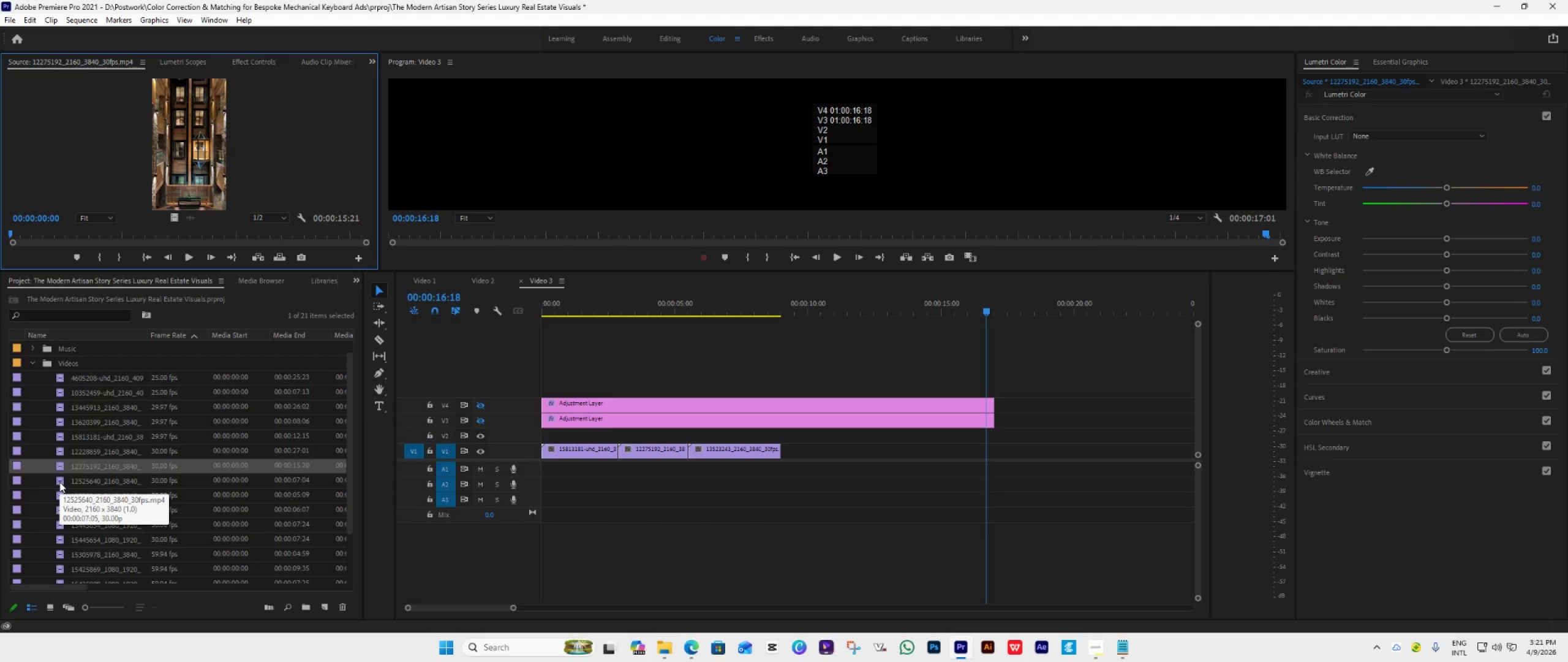 
double_click([59, 482])
 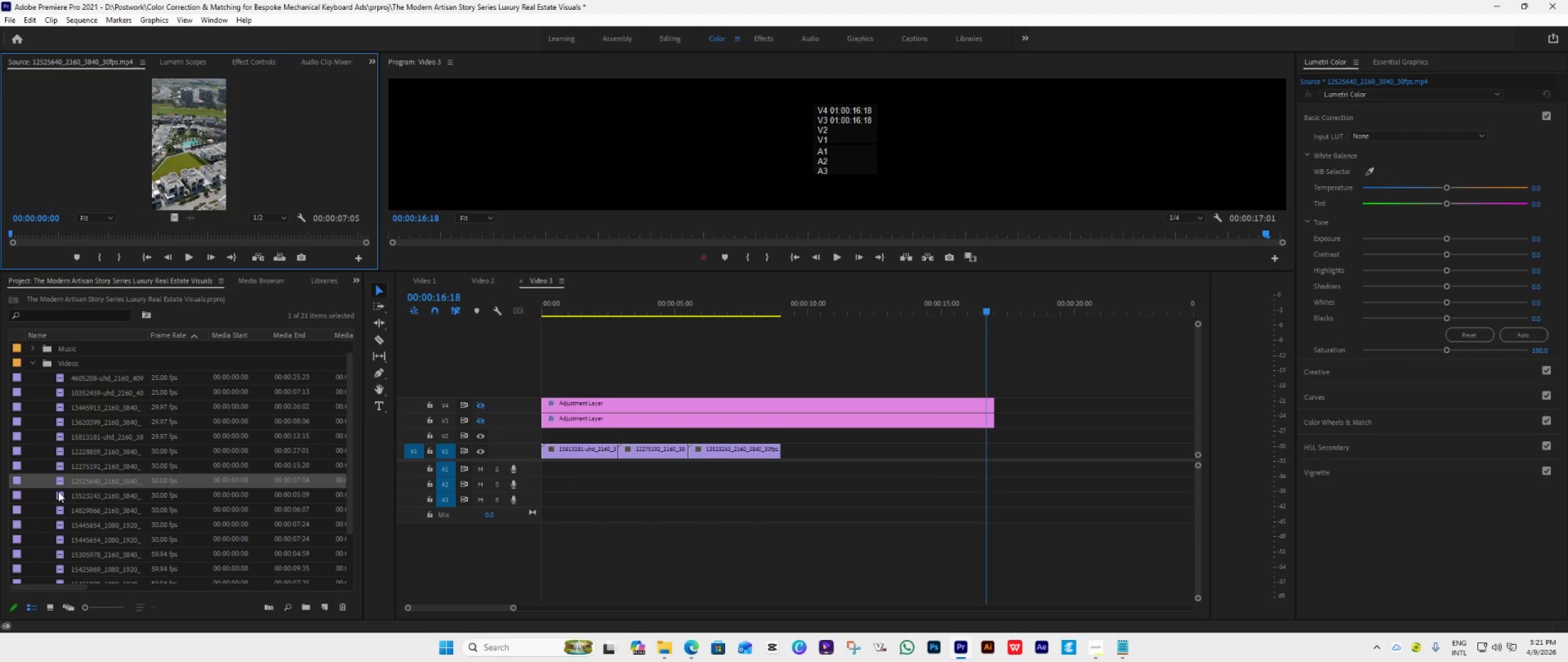 
left_click_drag(start_coordinate=[72, 481], to_coordinate=[785, 452])
 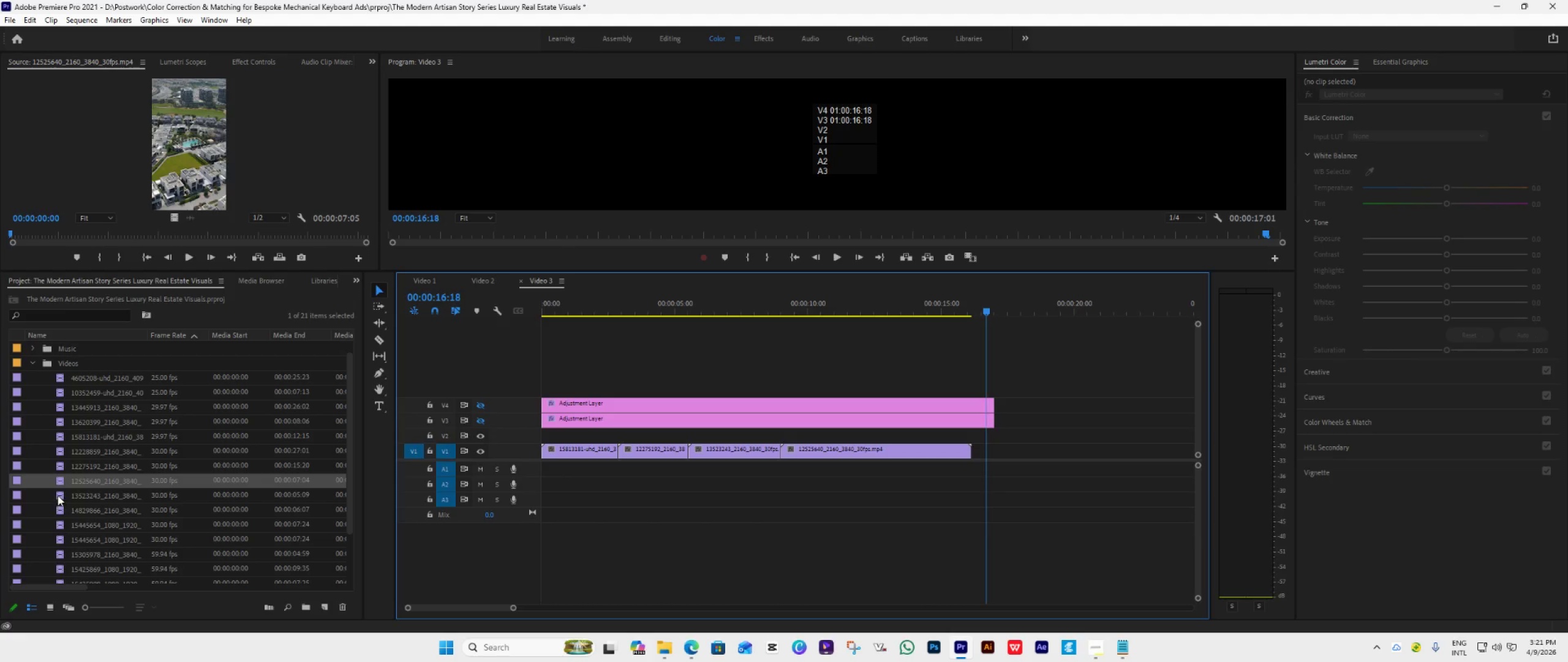 
double_click([58, 495])
 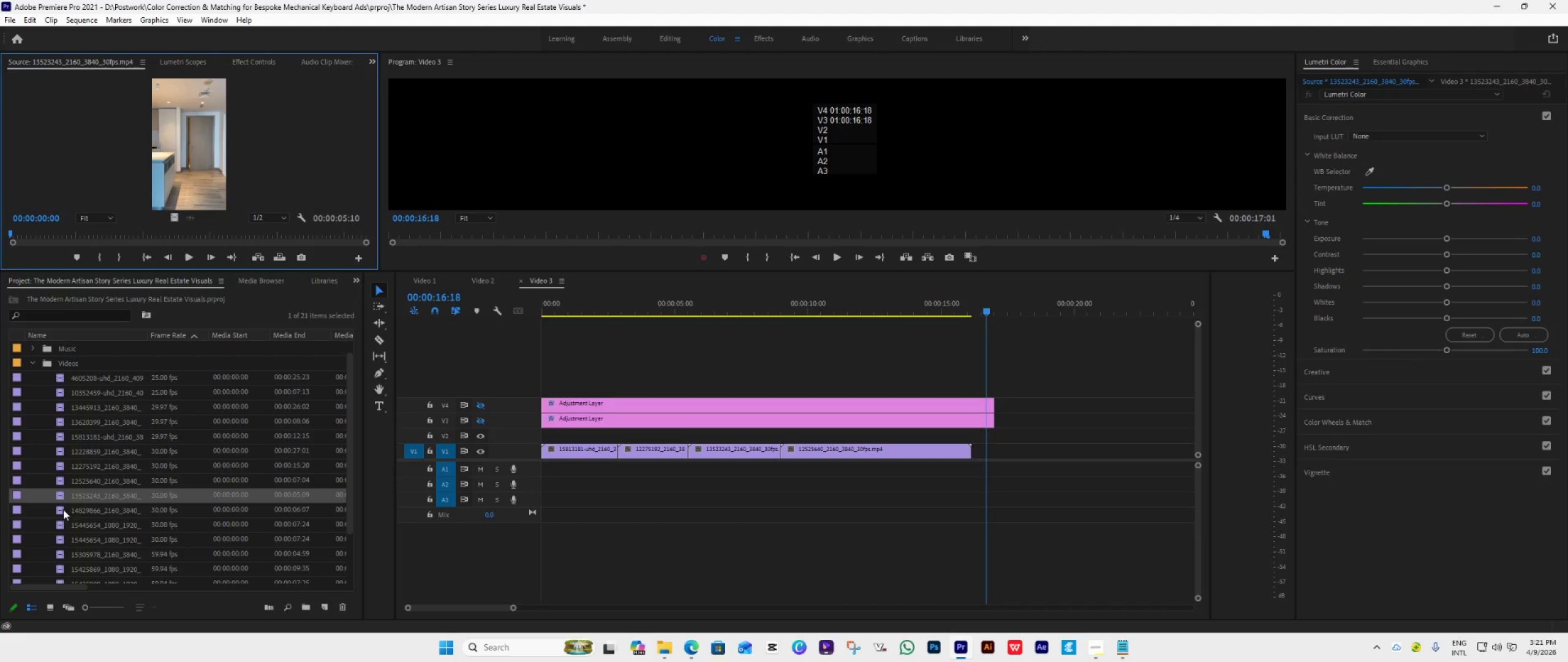 
double_click([62, 511])
 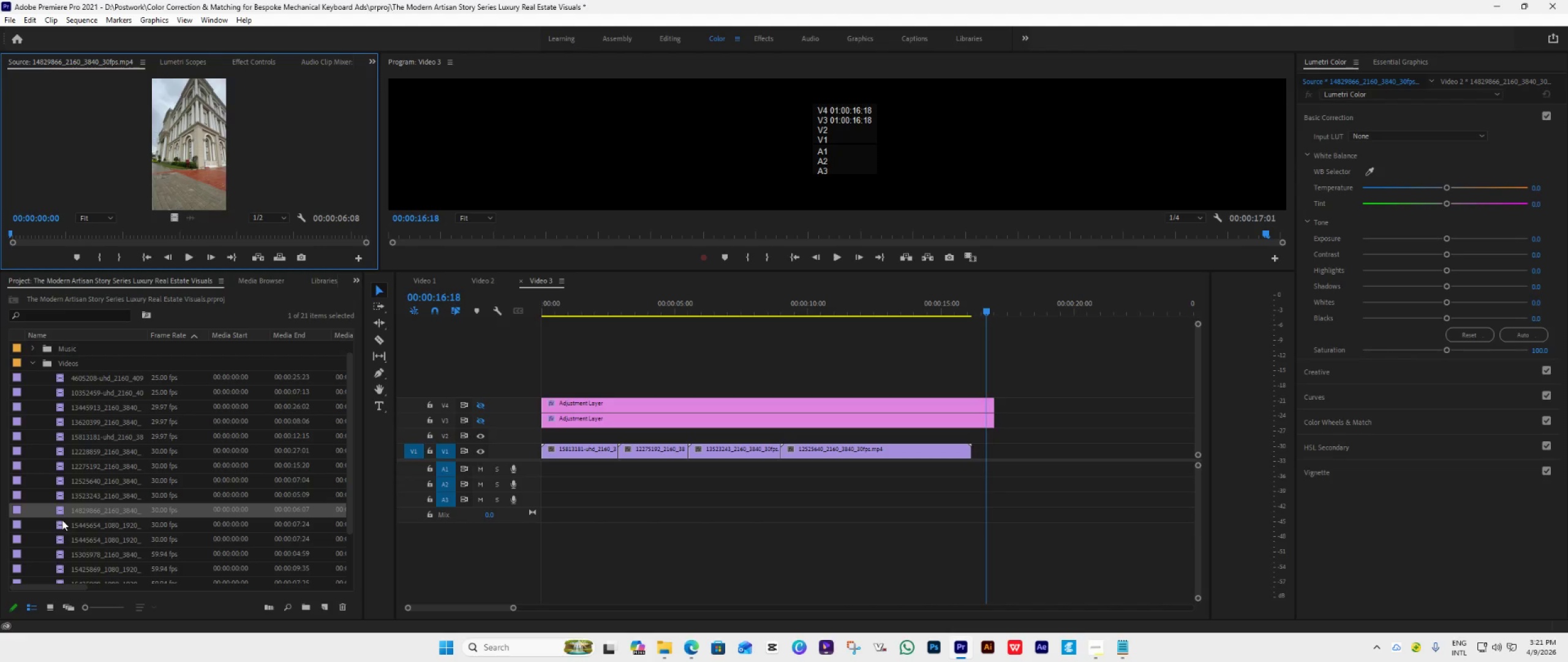 
double_click([61, 523])
 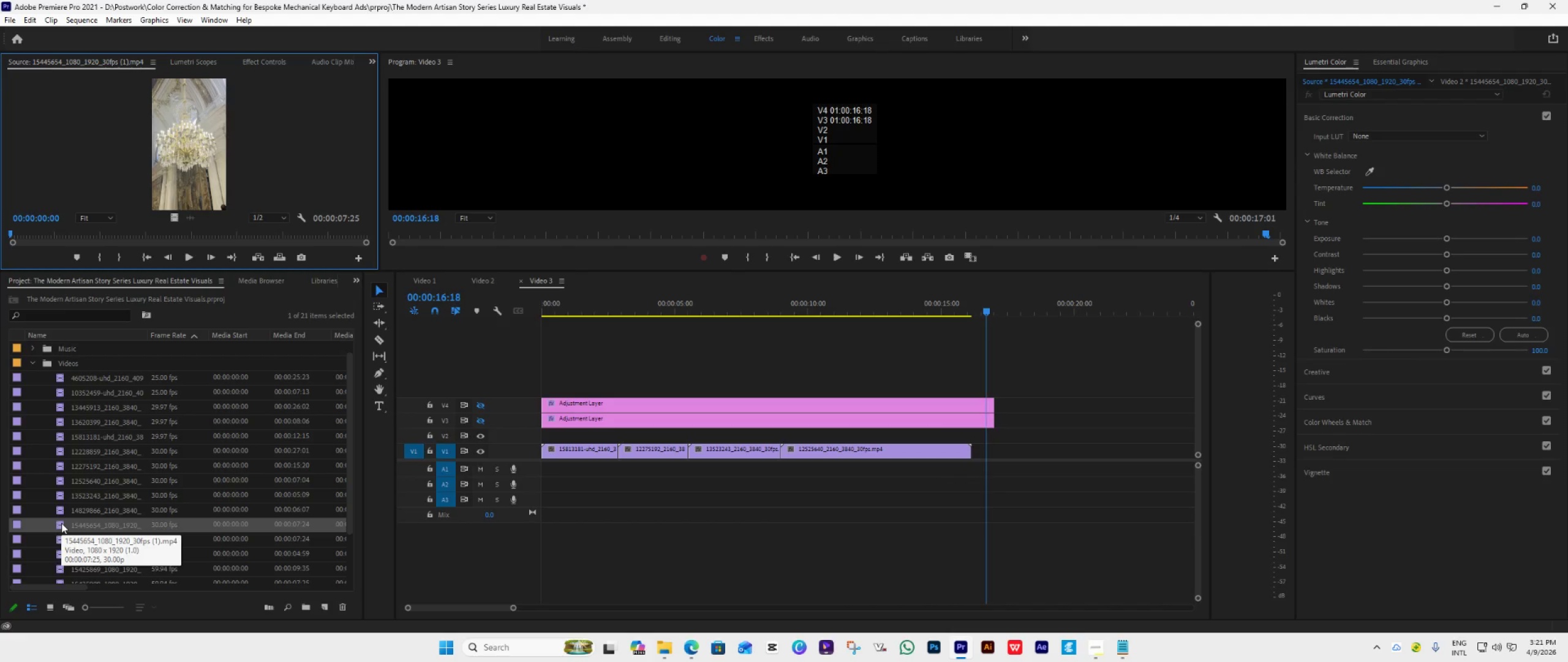 
scroll: coordinate [61, 523], scroll_direction: down, amount: 2.0
 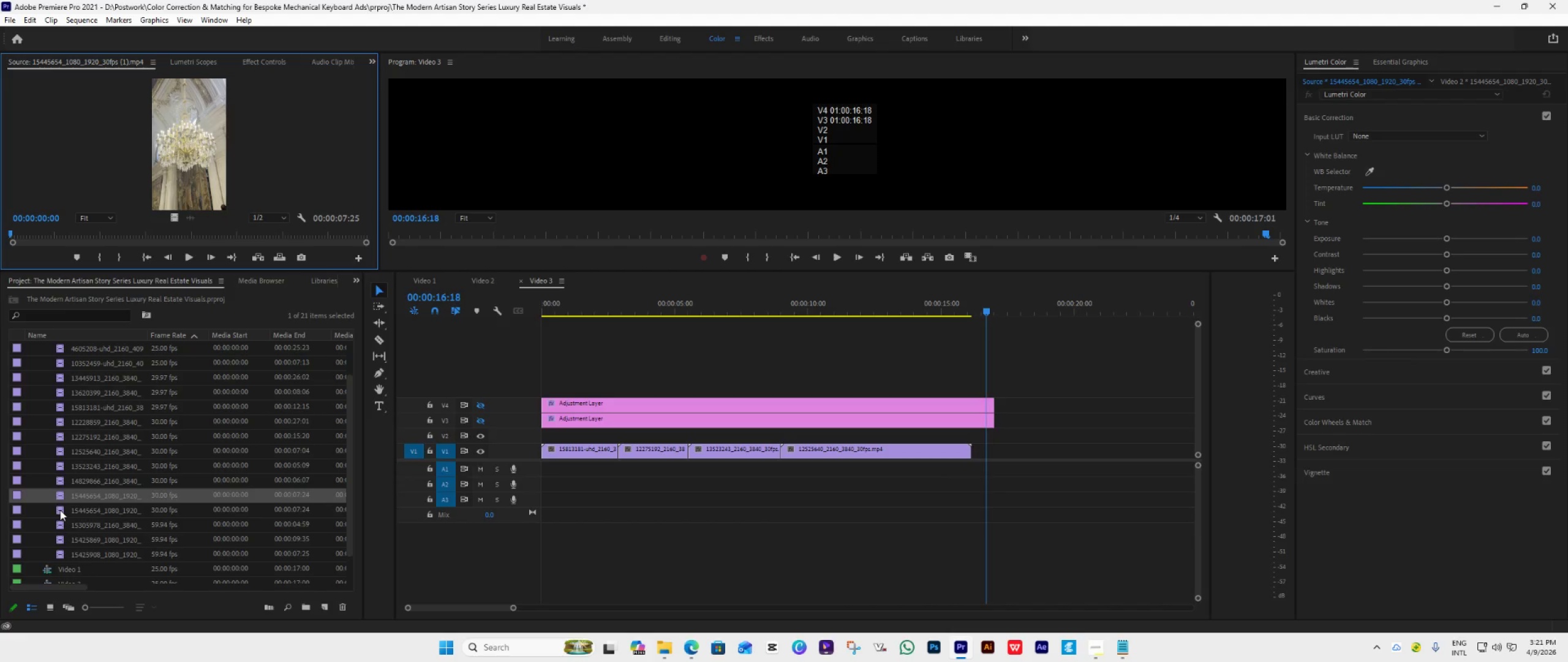 
double_click([60, 510])
 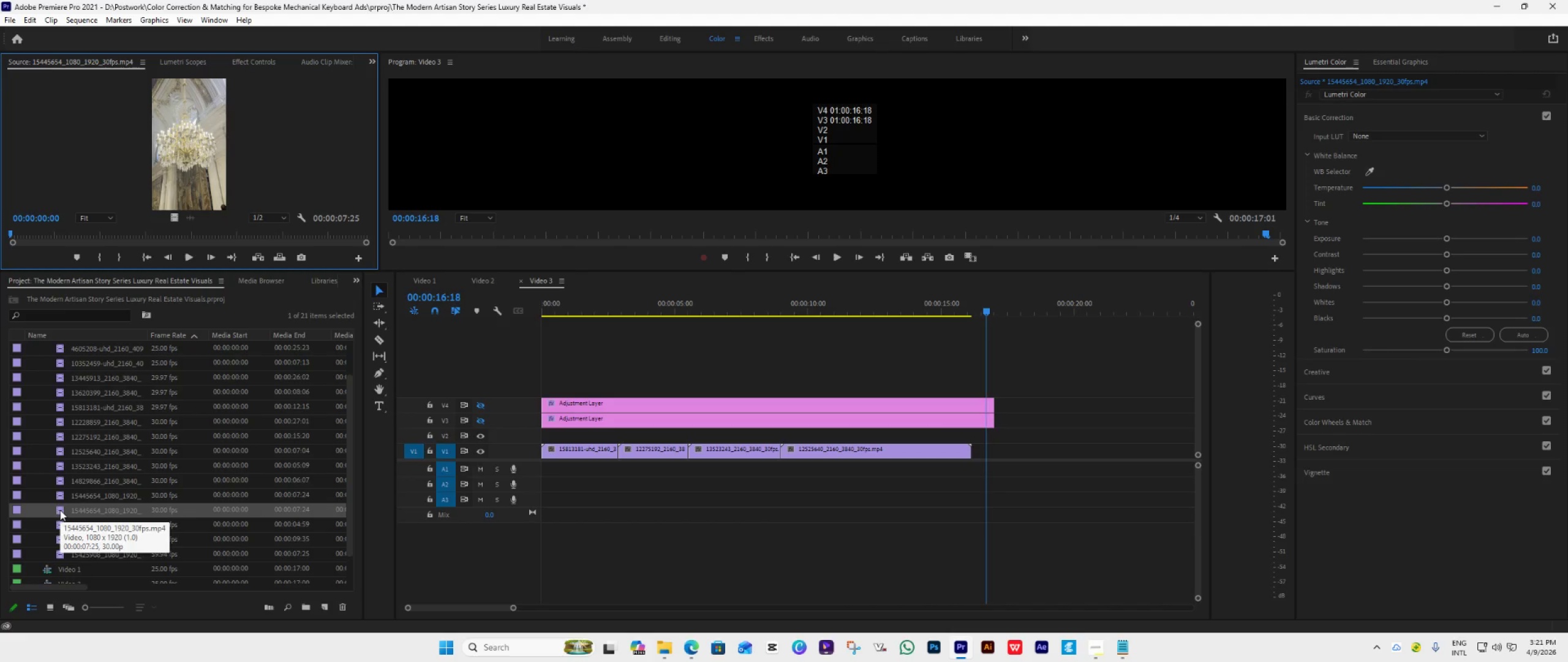 
double_click([59, 523])
 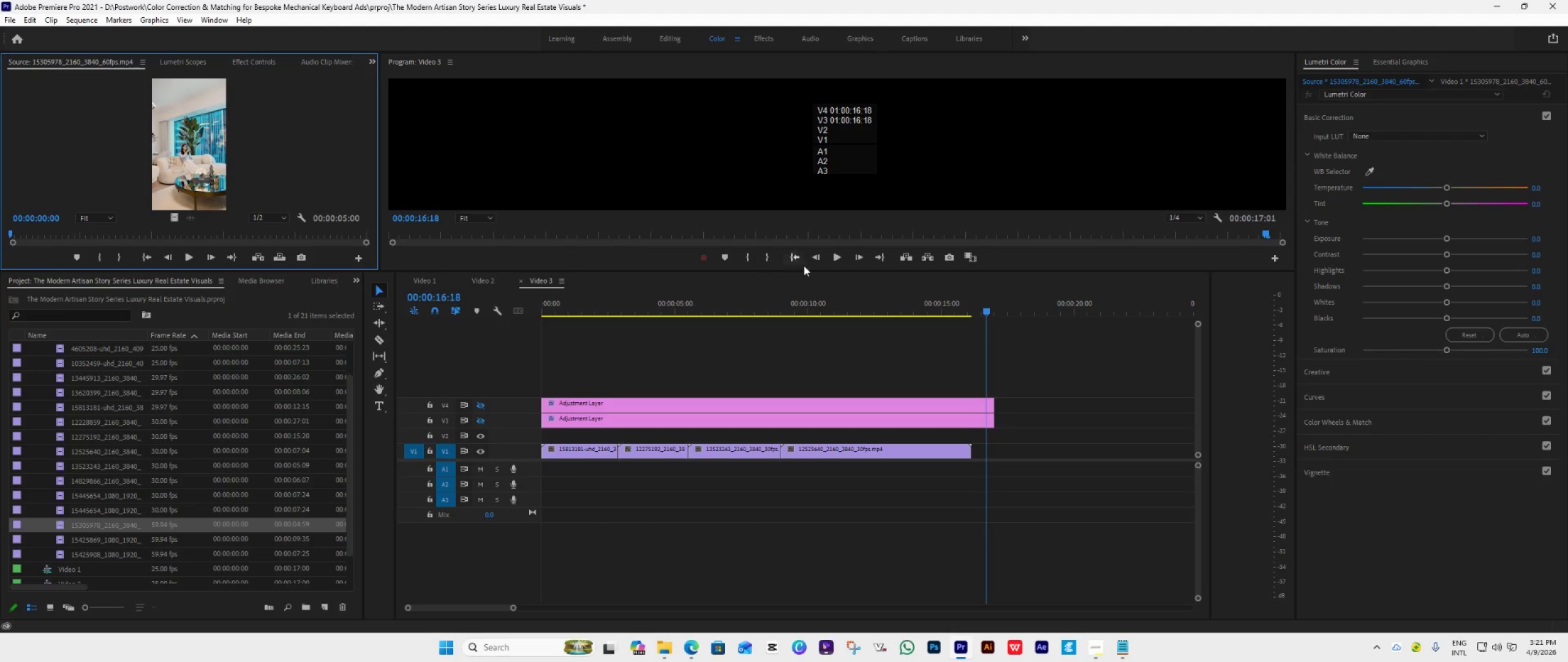 
left_click([797, 254])
 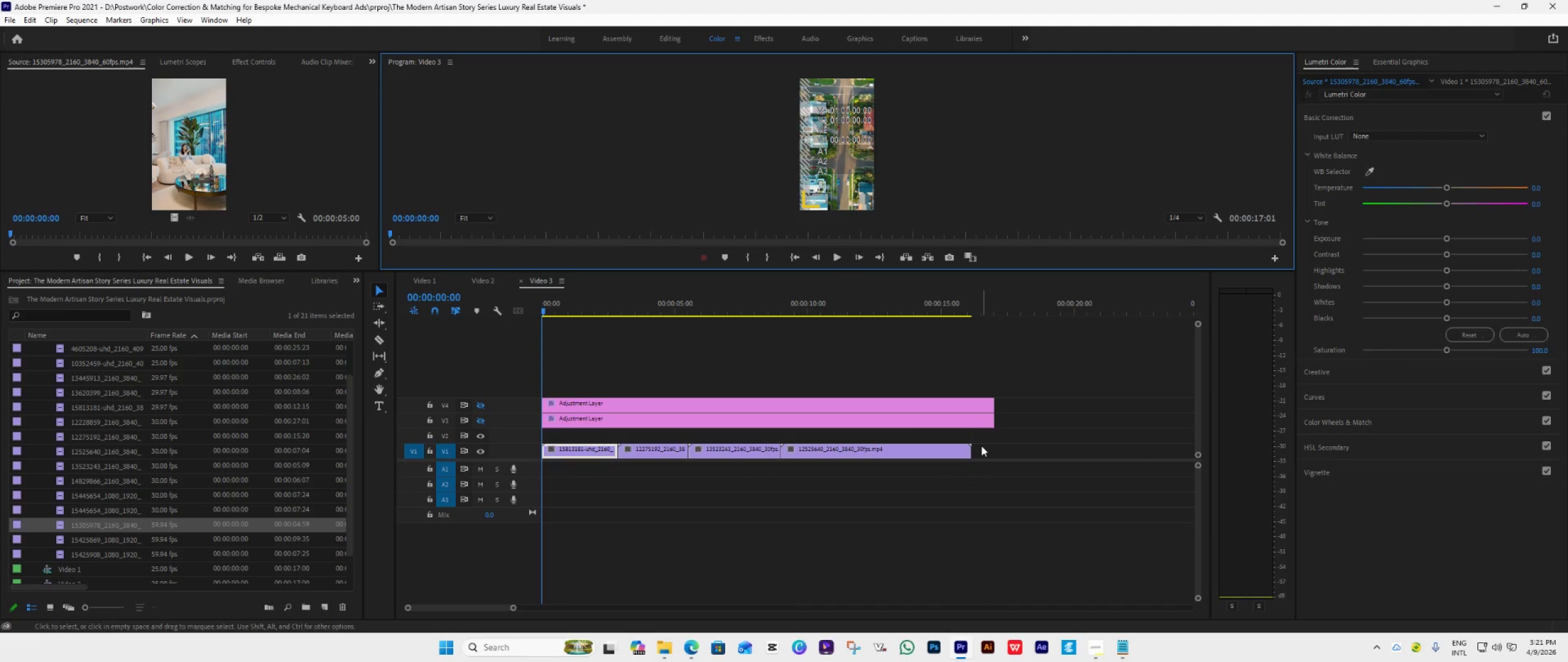 
left_click_drag(start_coordinate=[976, 447], to_coordinate=[1002, 453])
 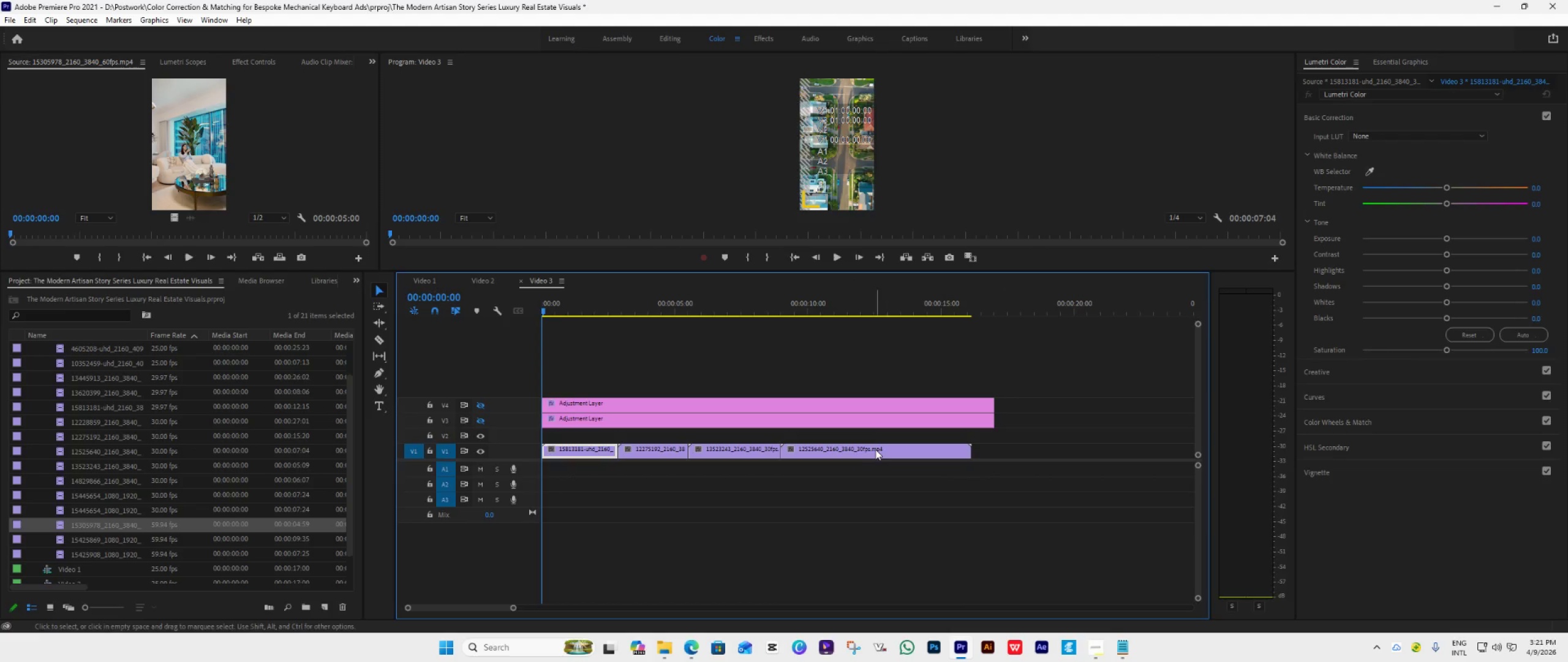 
left_click_drag(start_coordinate=[874, 450], to_coordinate=[897, 446])
 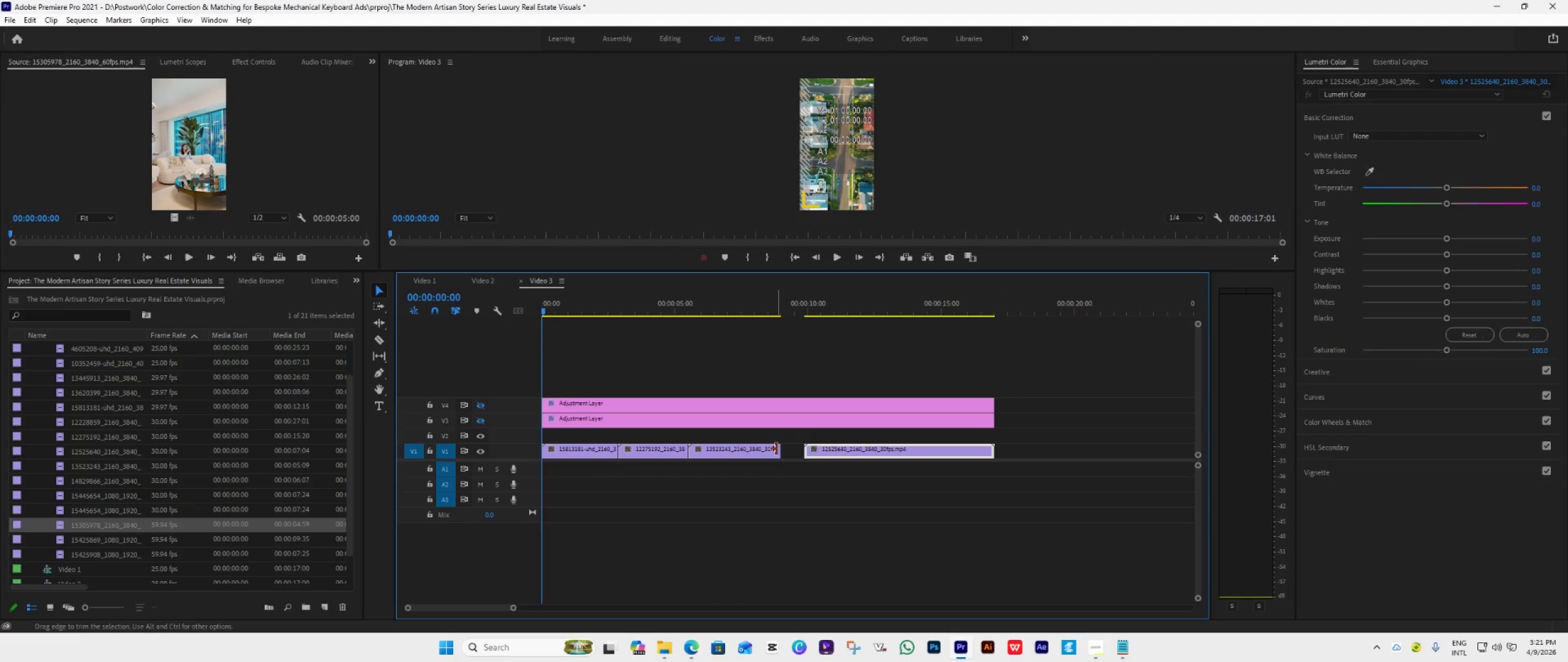 
left_click_drag(start_coordinate=[779, 448], to_coordinate=[807, 455])
 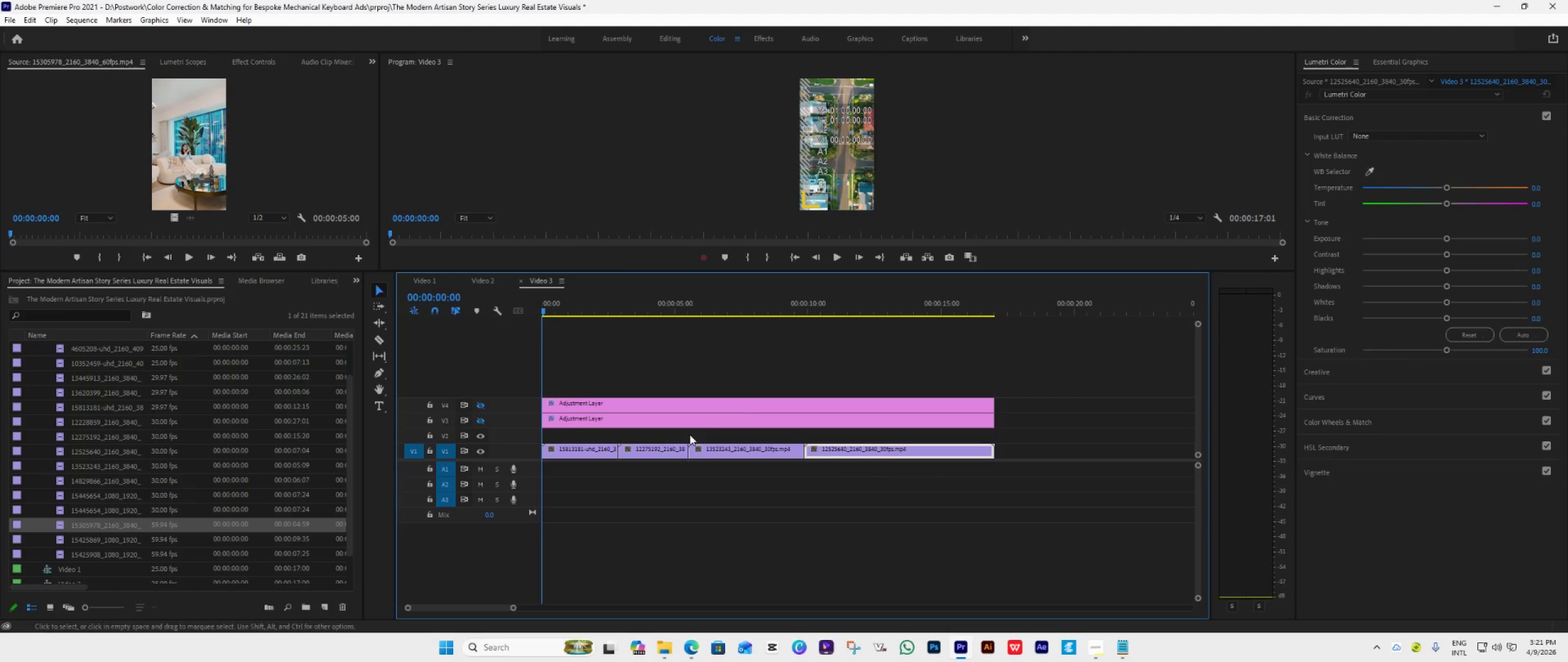 
key(Space)
 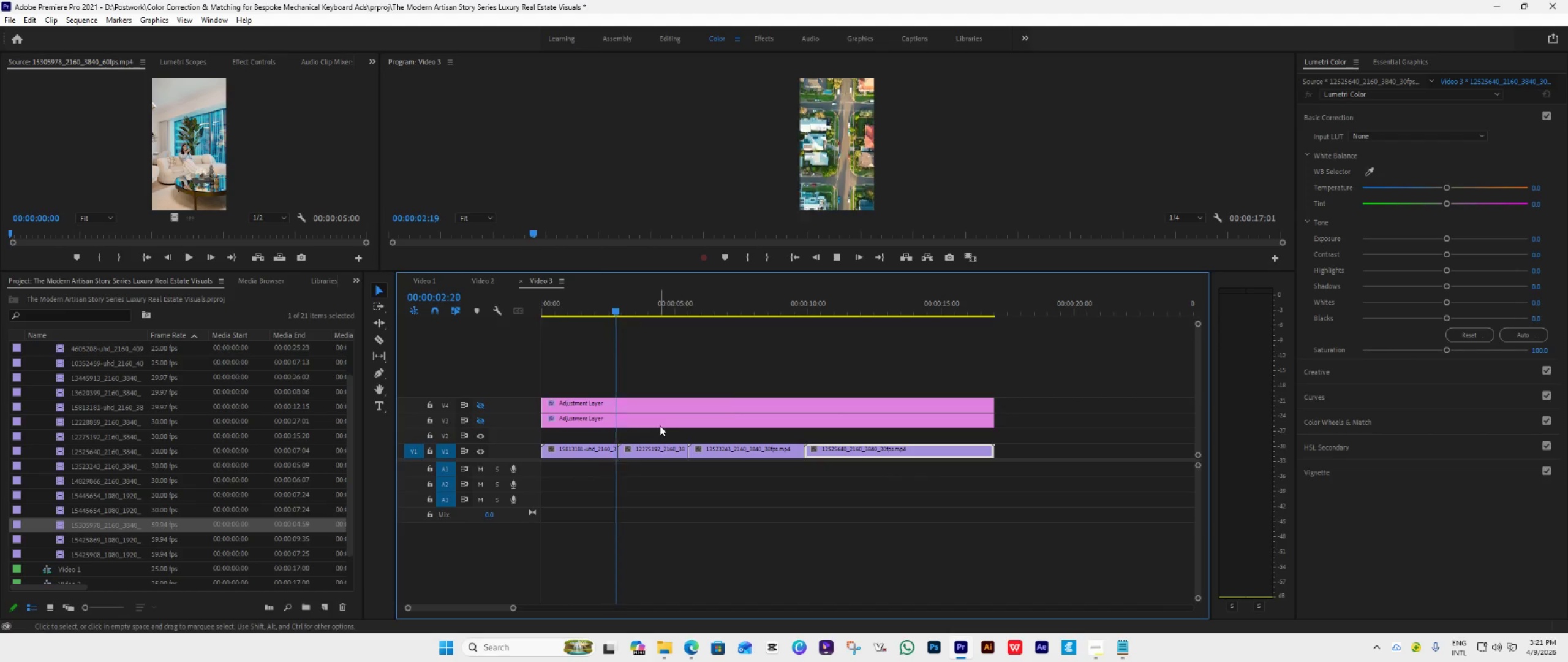 
key(Space)
 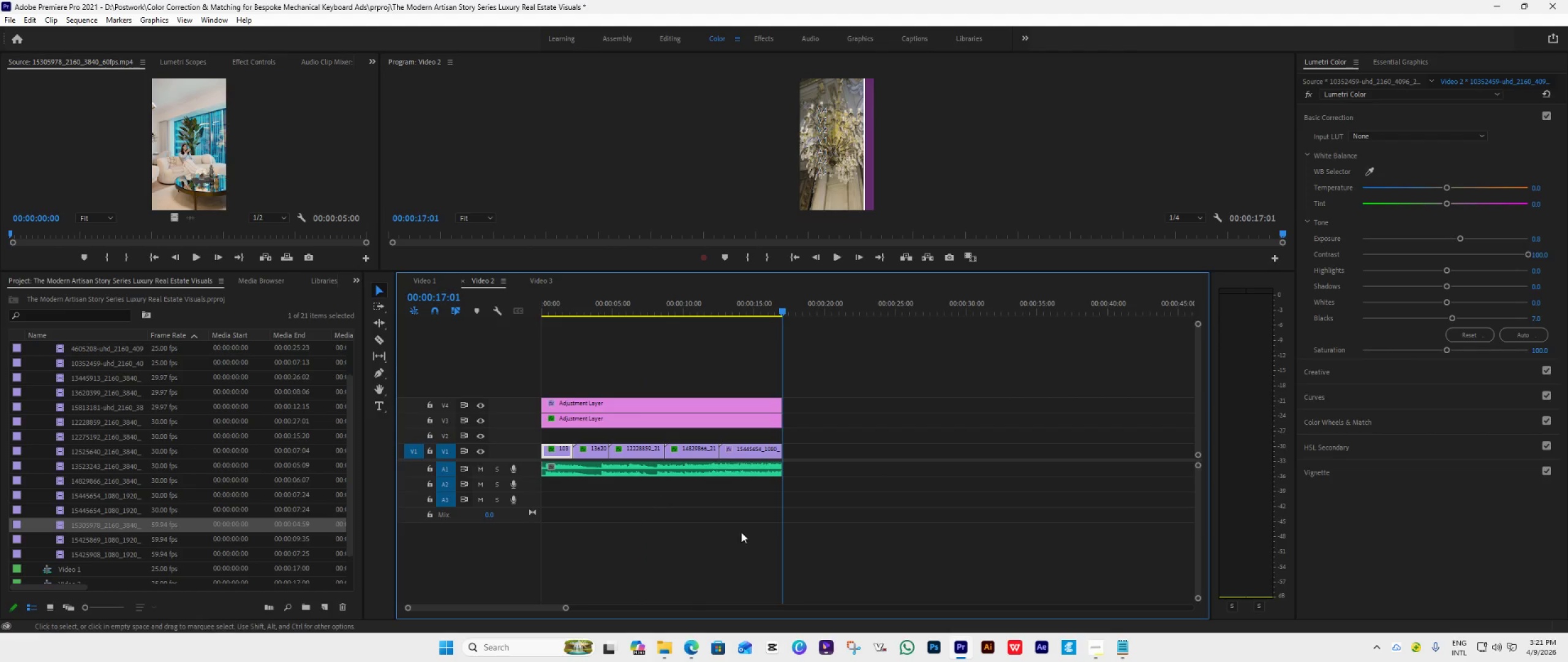 
left_click([645, 468])
 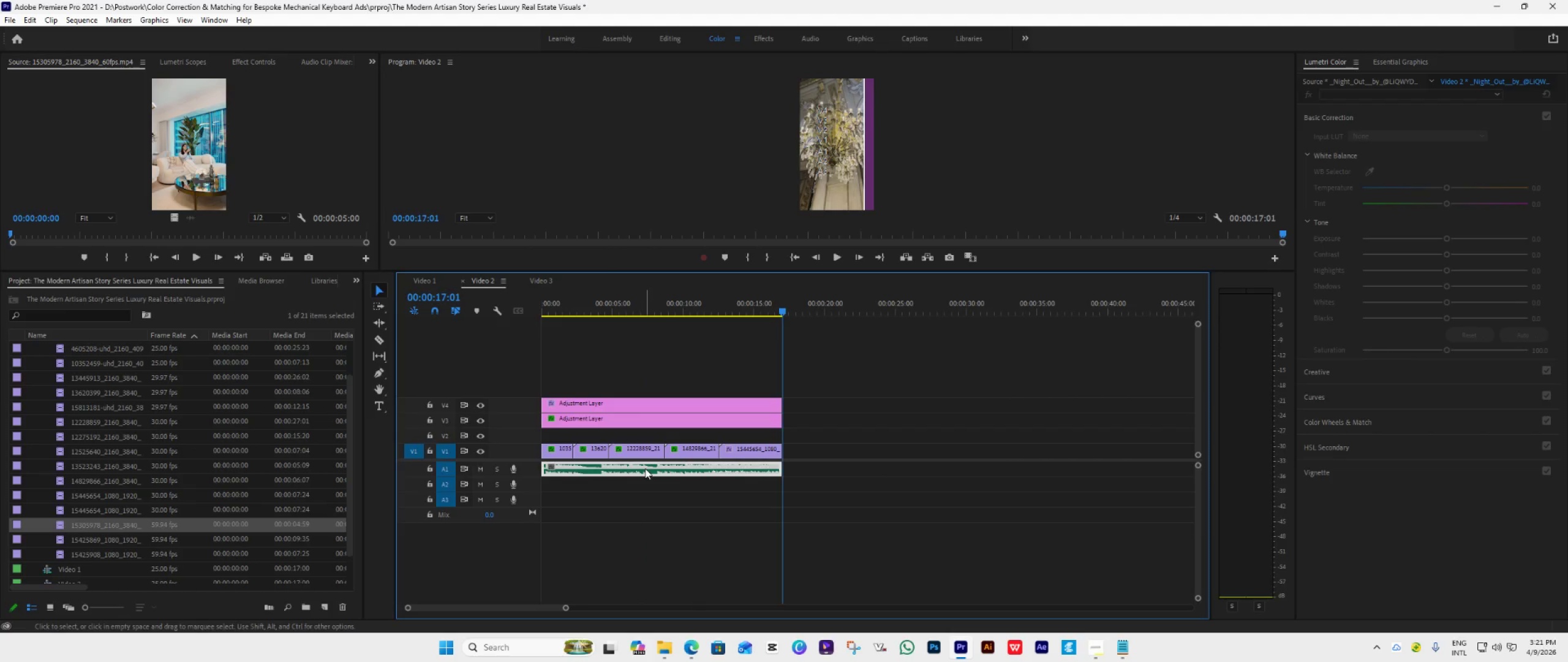 
key(Control+C)
 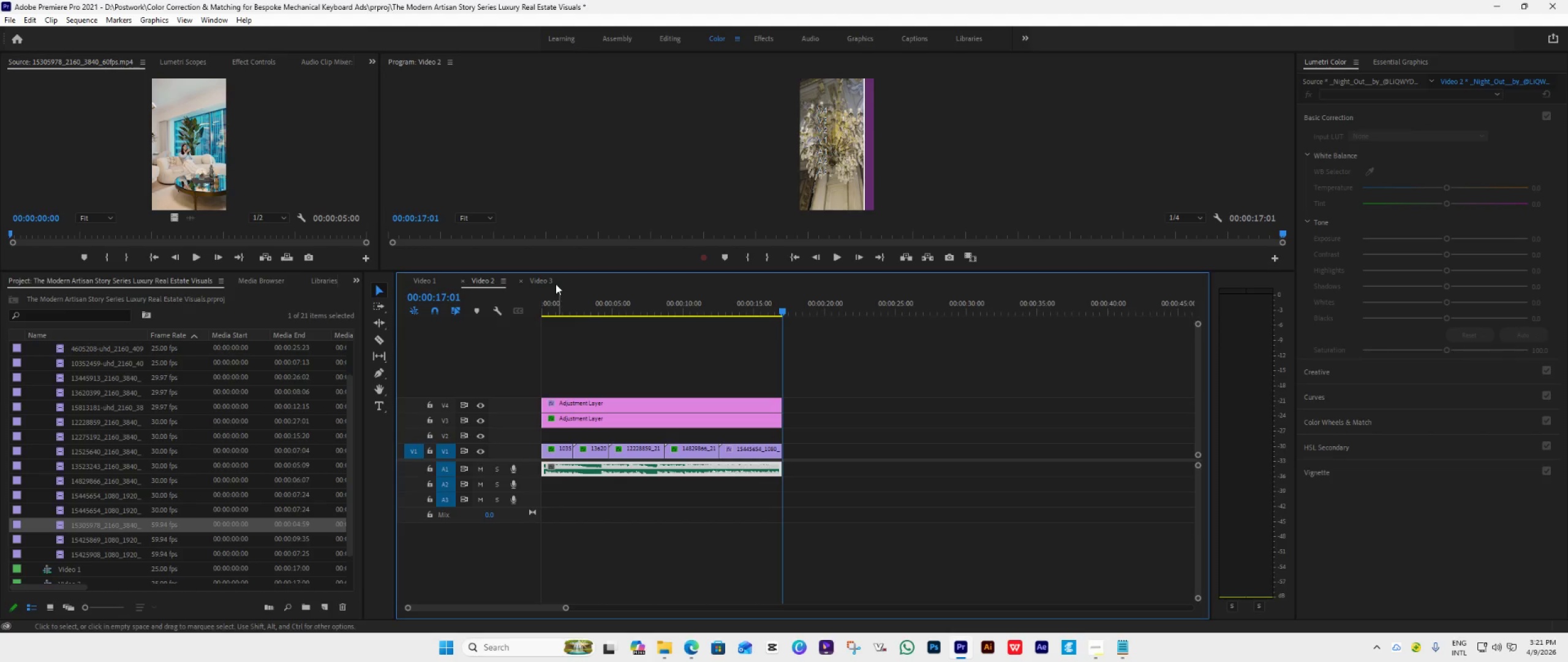 
left_click([551, 281])
 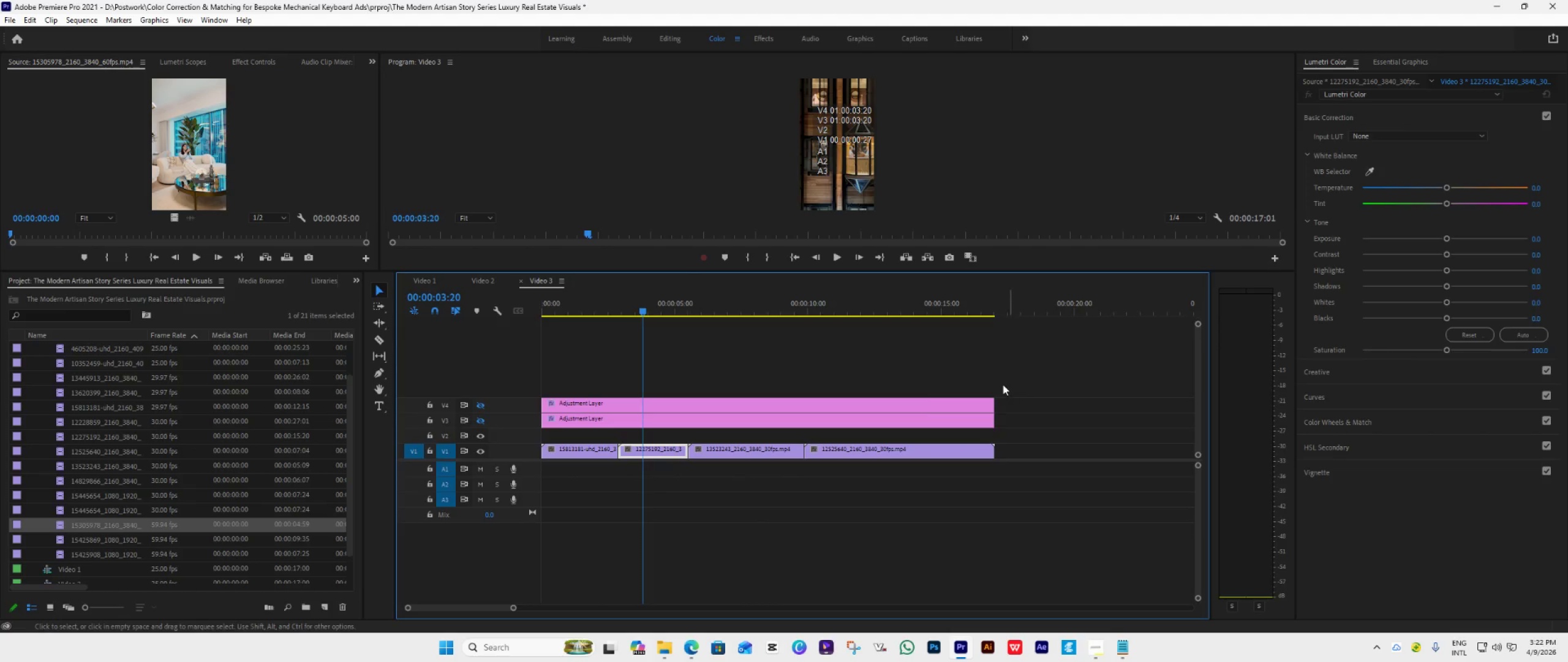 
key(Control+V)
 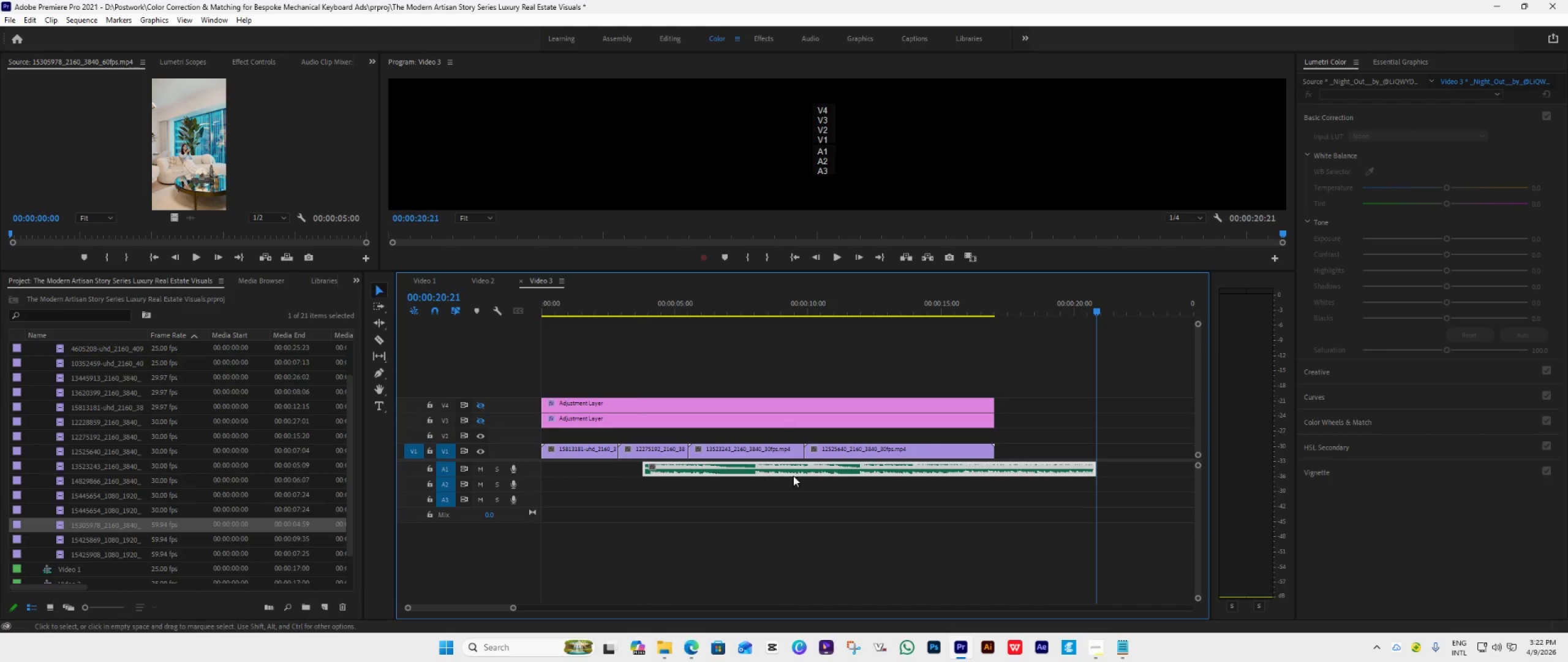 
left_click_drag(start_coordinate=[799, 470], to_coordinate=[694, 463])
 